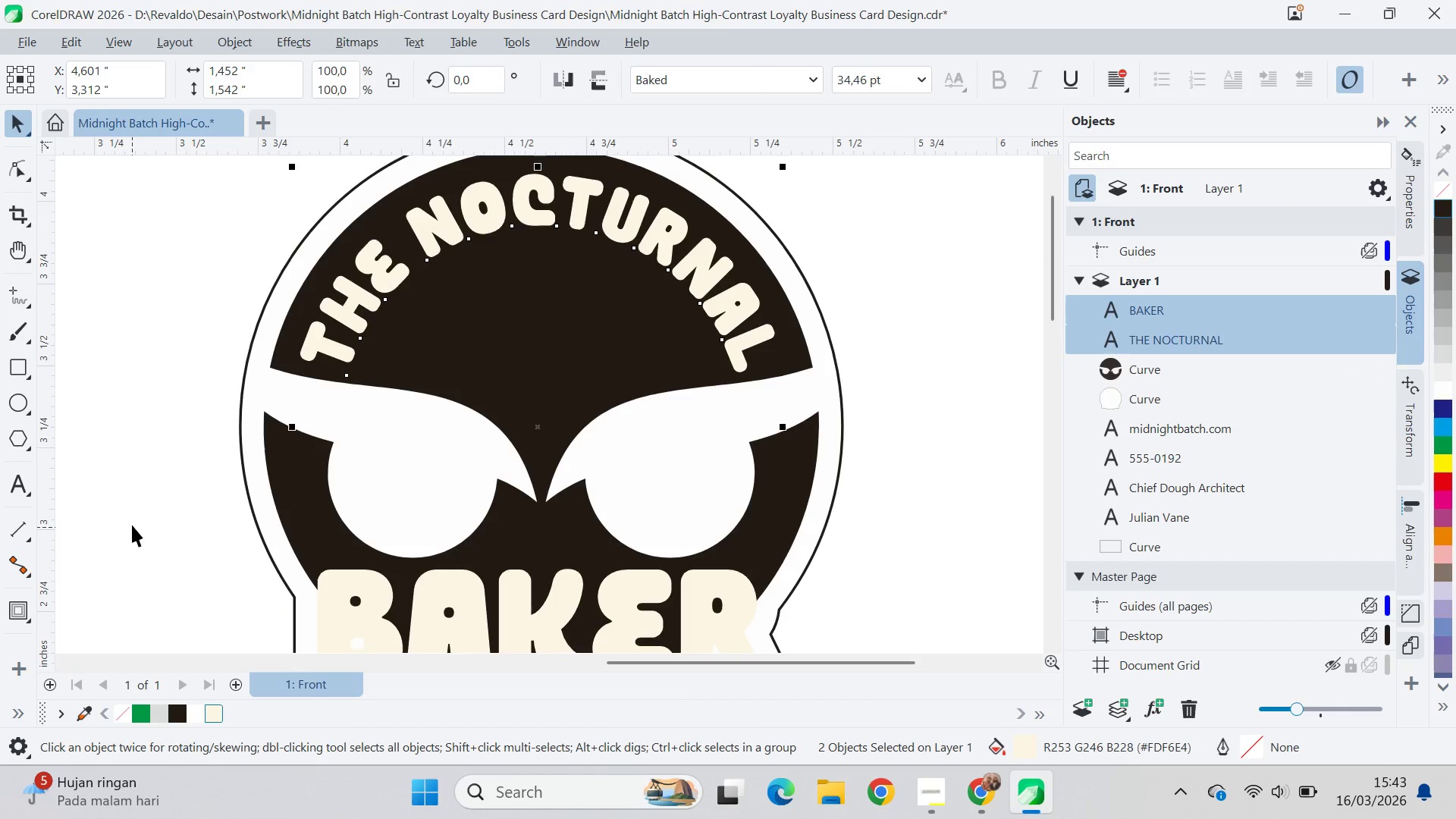 
type(qv)
 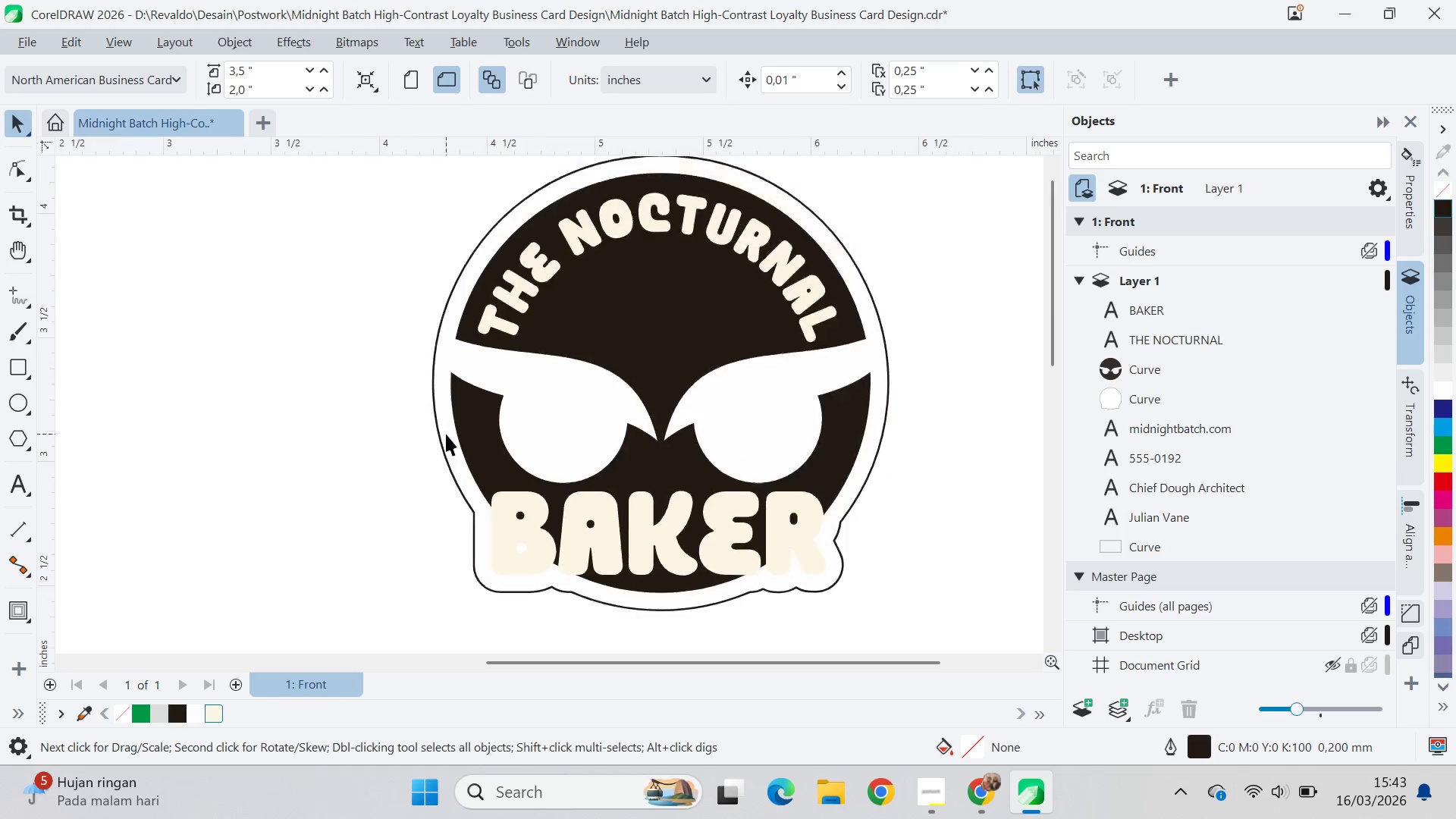 
left_click_drag(start_coordinate=[231, 467], to_coordinate=[419, 408])
 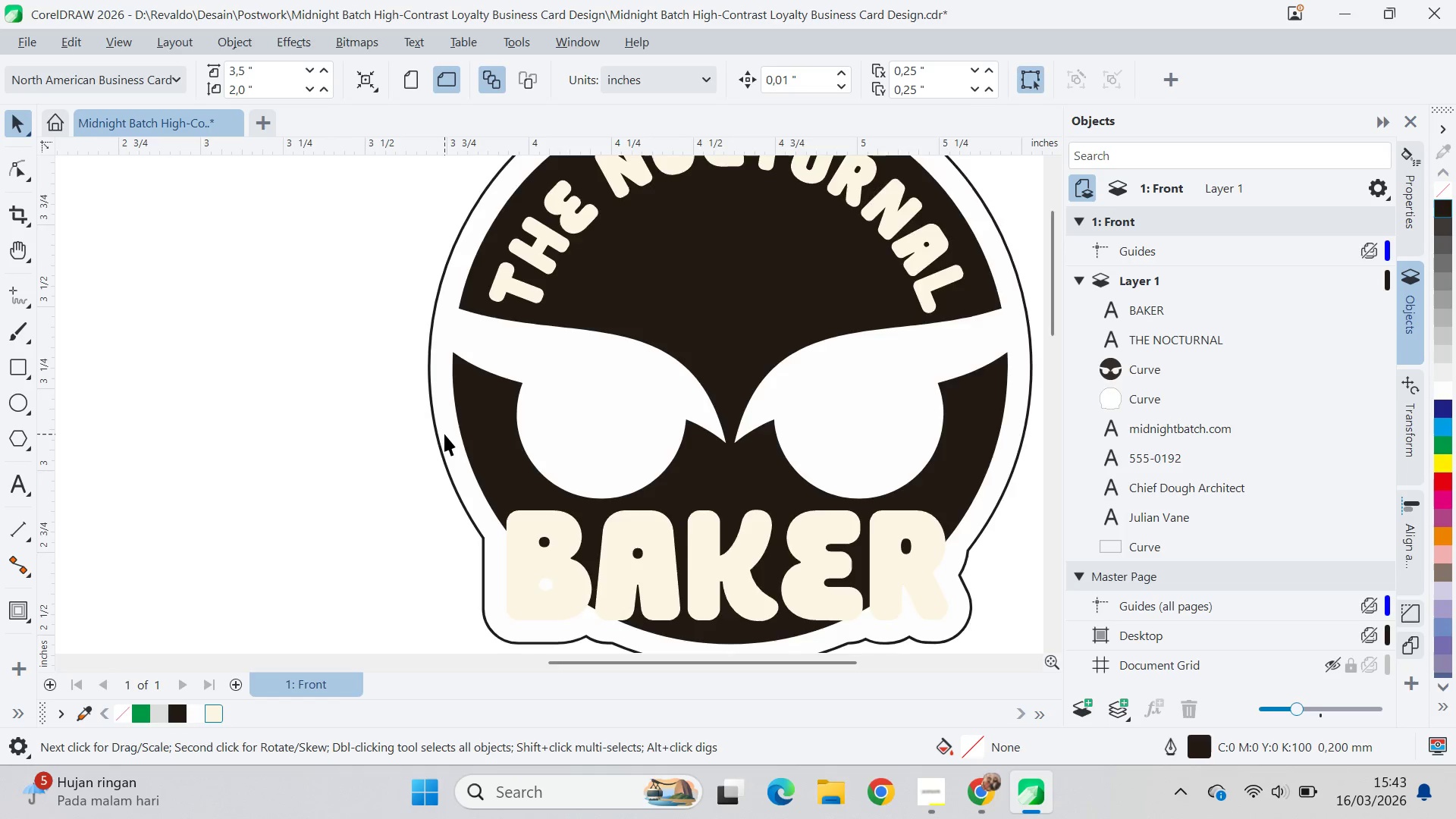 
scroll: coordinate [446, 434], scroll_direction: down, amount: 7.0
 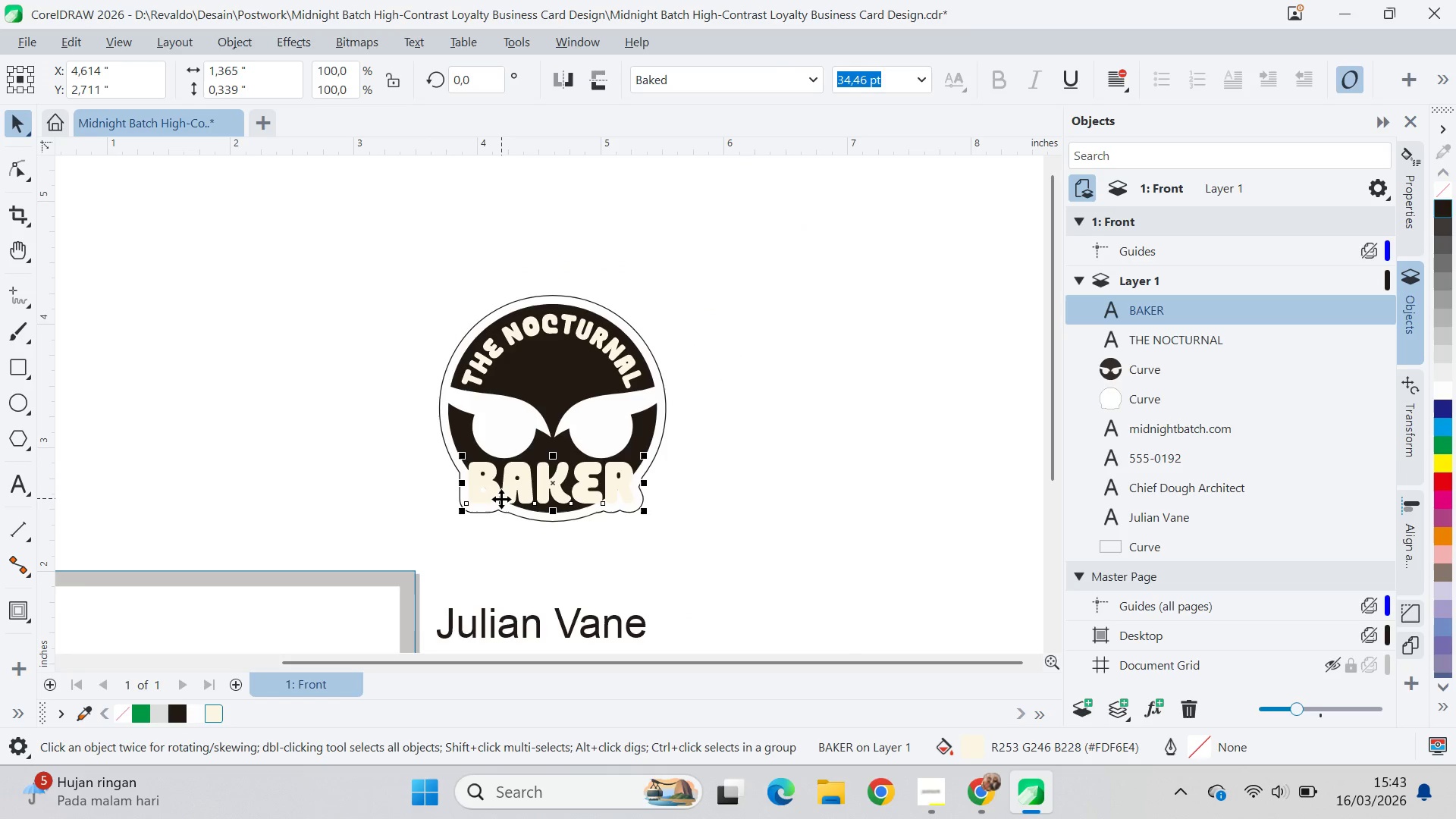 
scroll: coordinate [501, 500], scroll_direction: up, amount: 3.0
 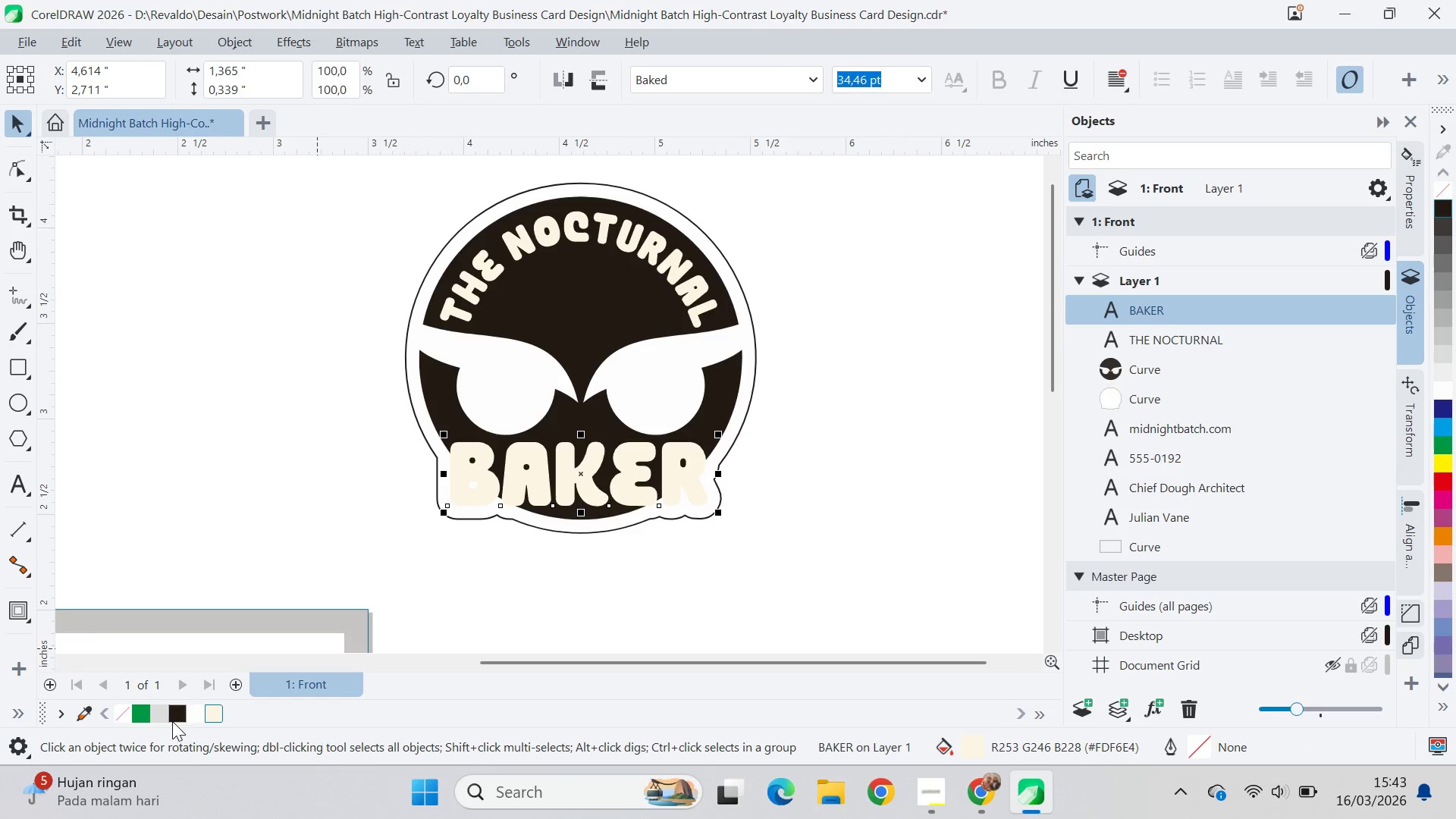 
right_click([177, 711])
 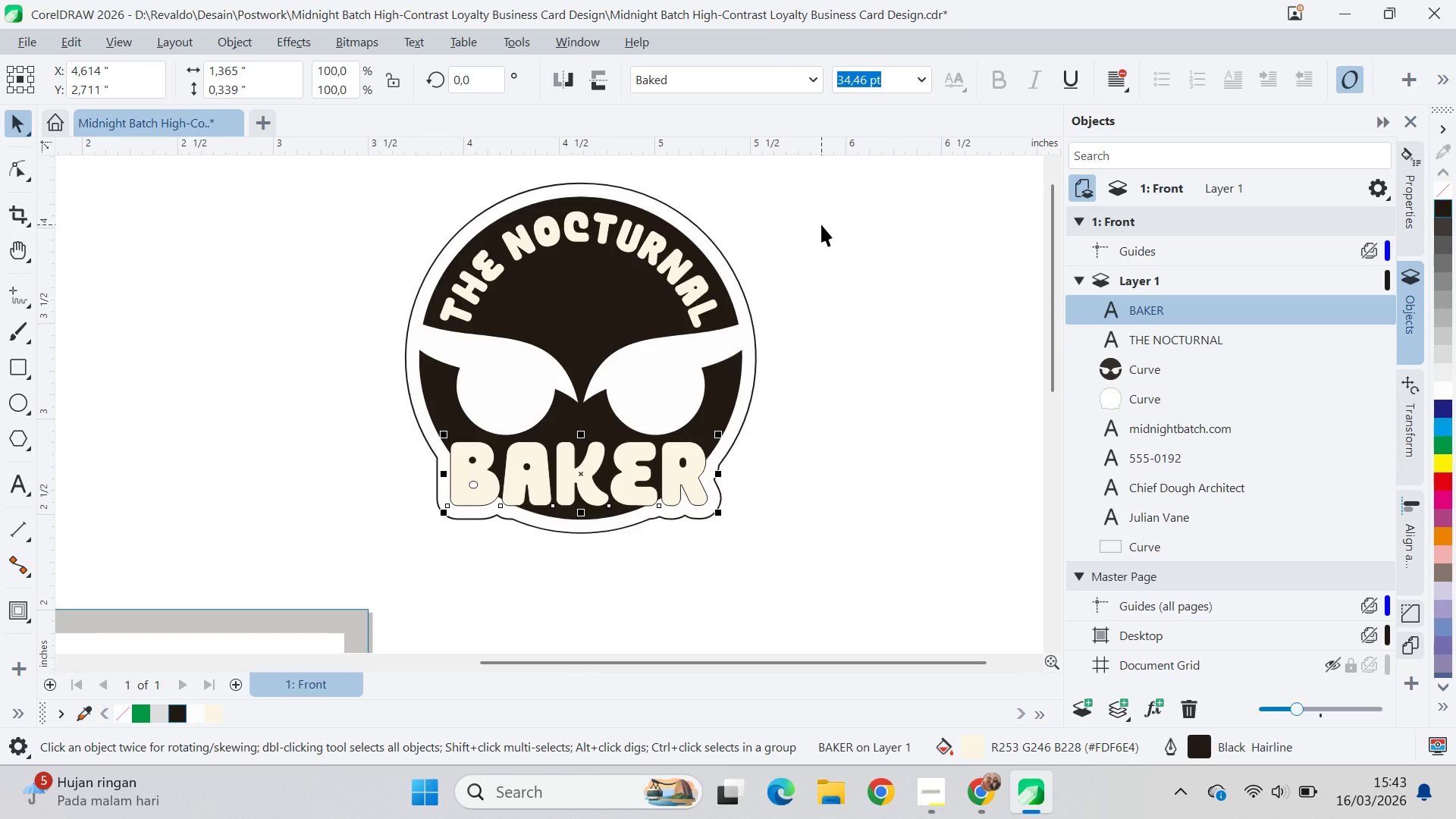 
key(F12)
 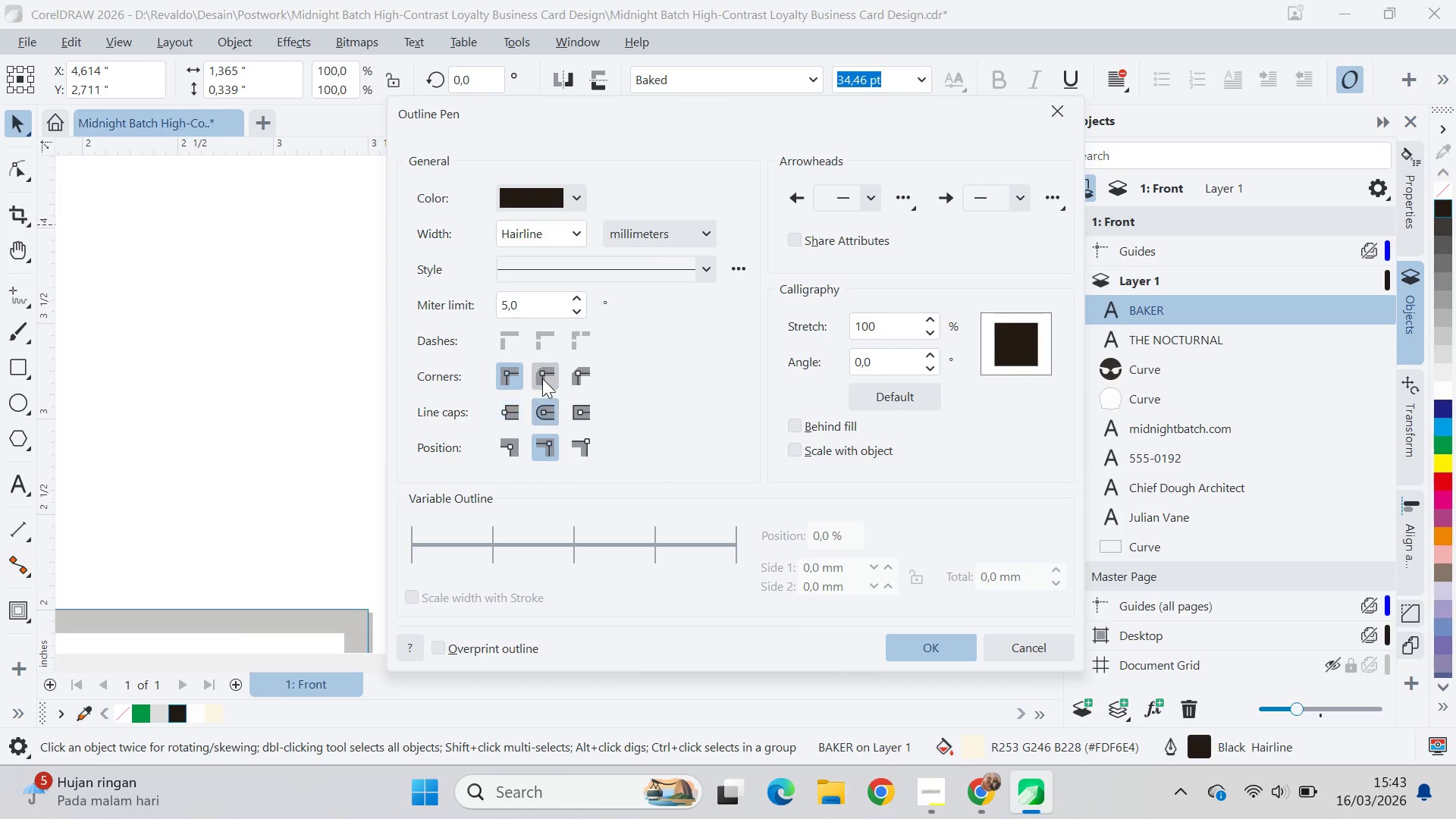 
left_click([840, 453])
 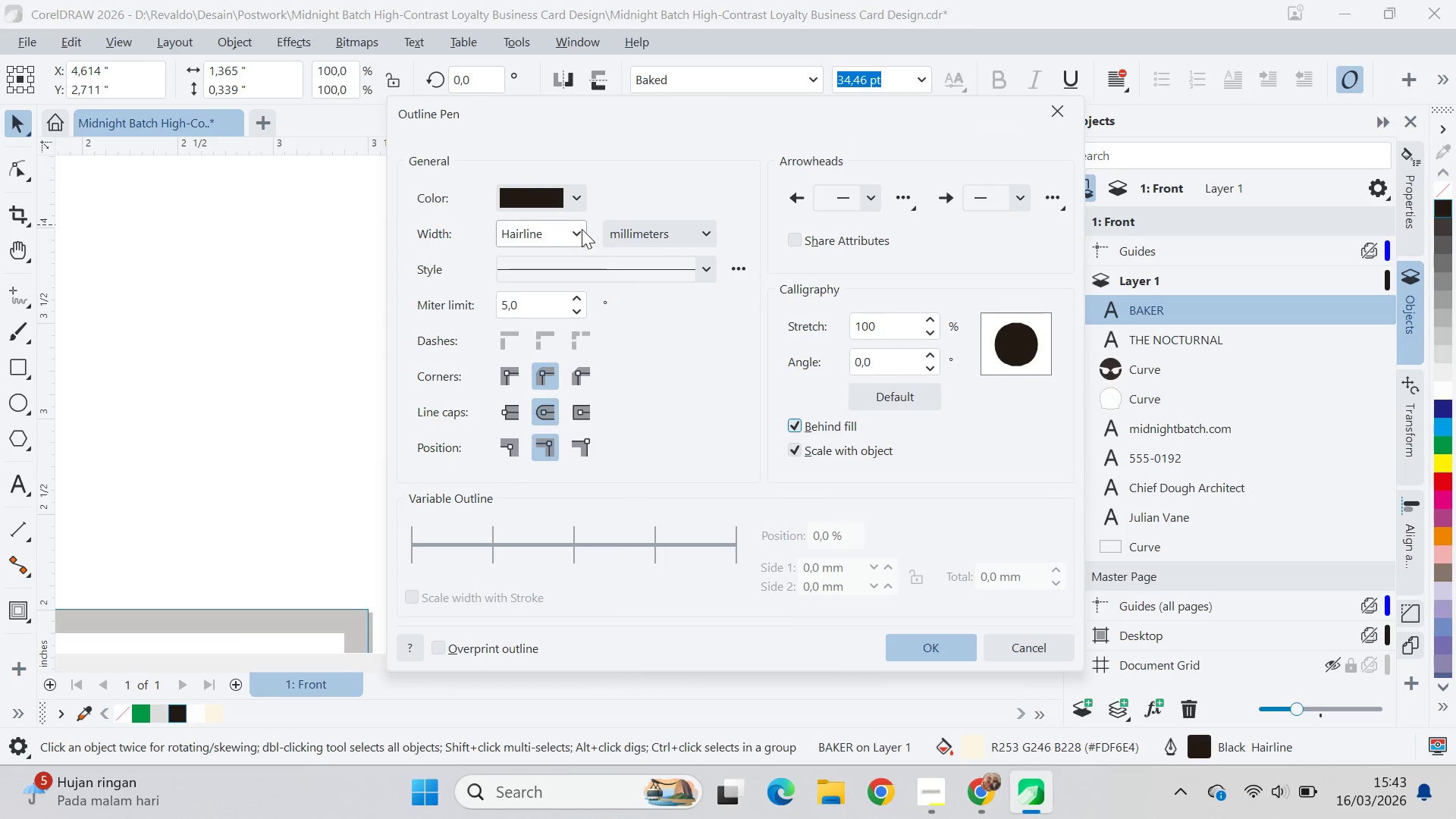 
left_click([548, 450])
 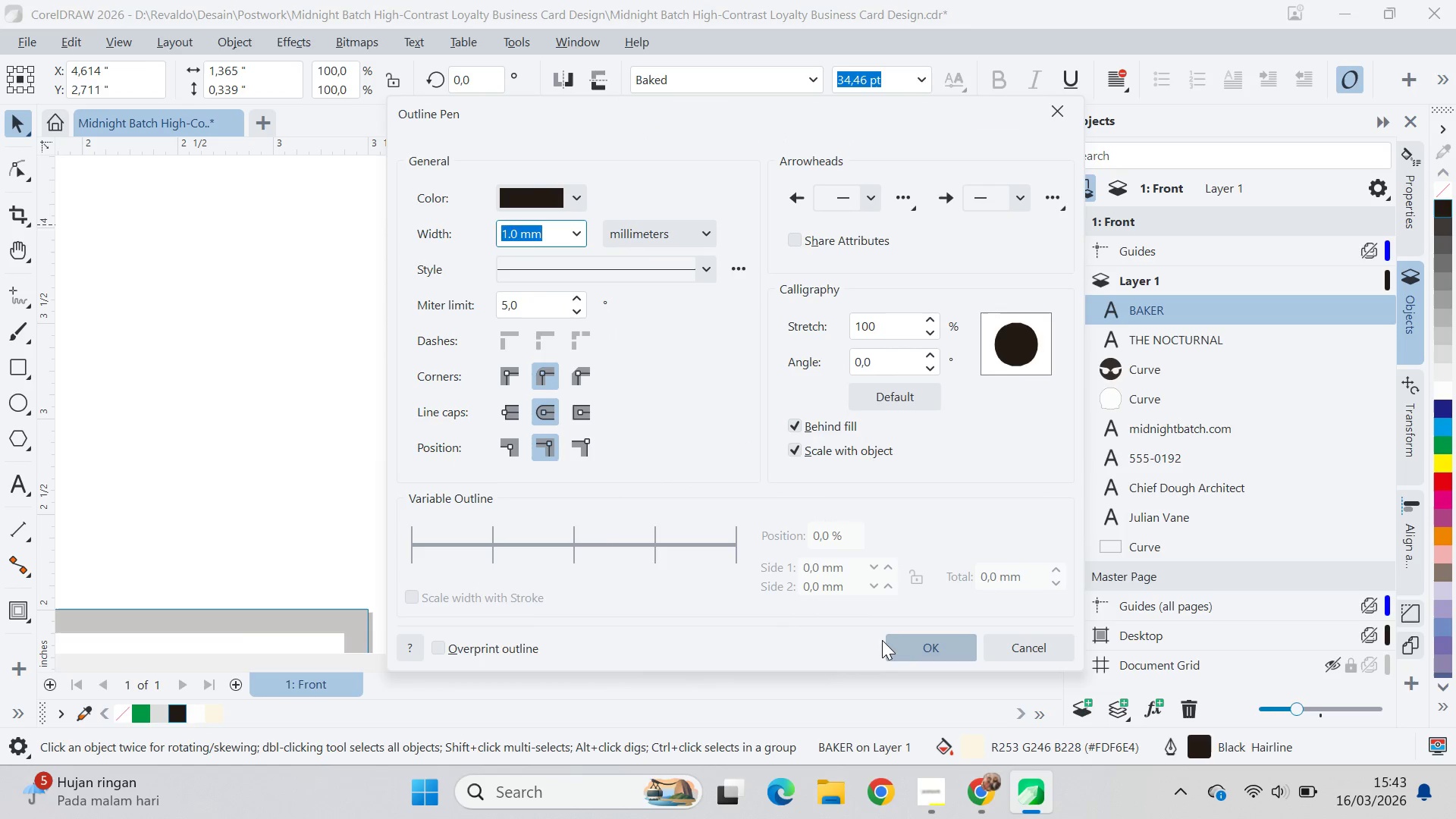 
left_click_drag(start_coordinate=[880, 638], to_coordinate=[897, 647])
 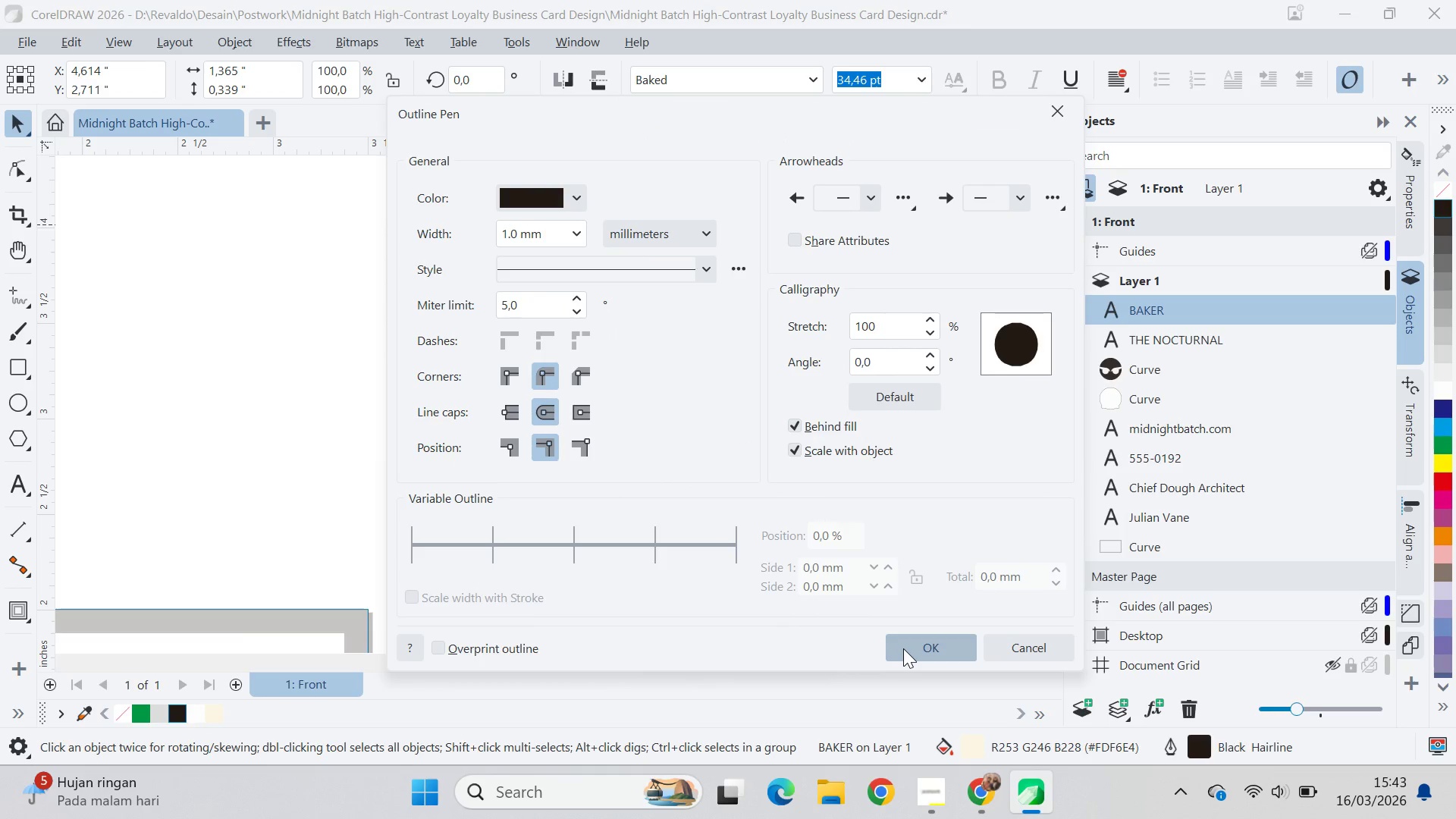 
double_click([903, 648])
 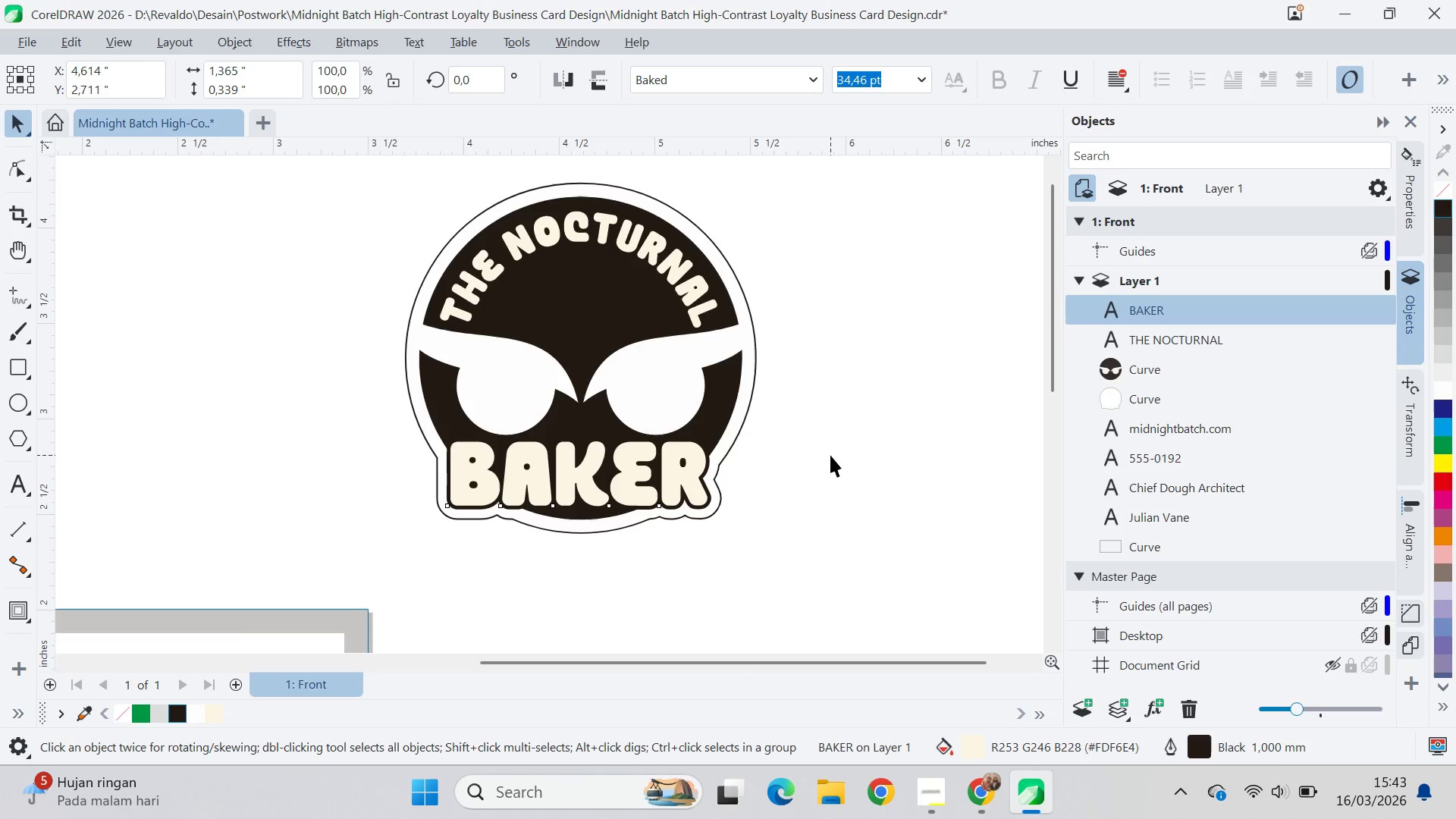 
left_click([830, 455])
 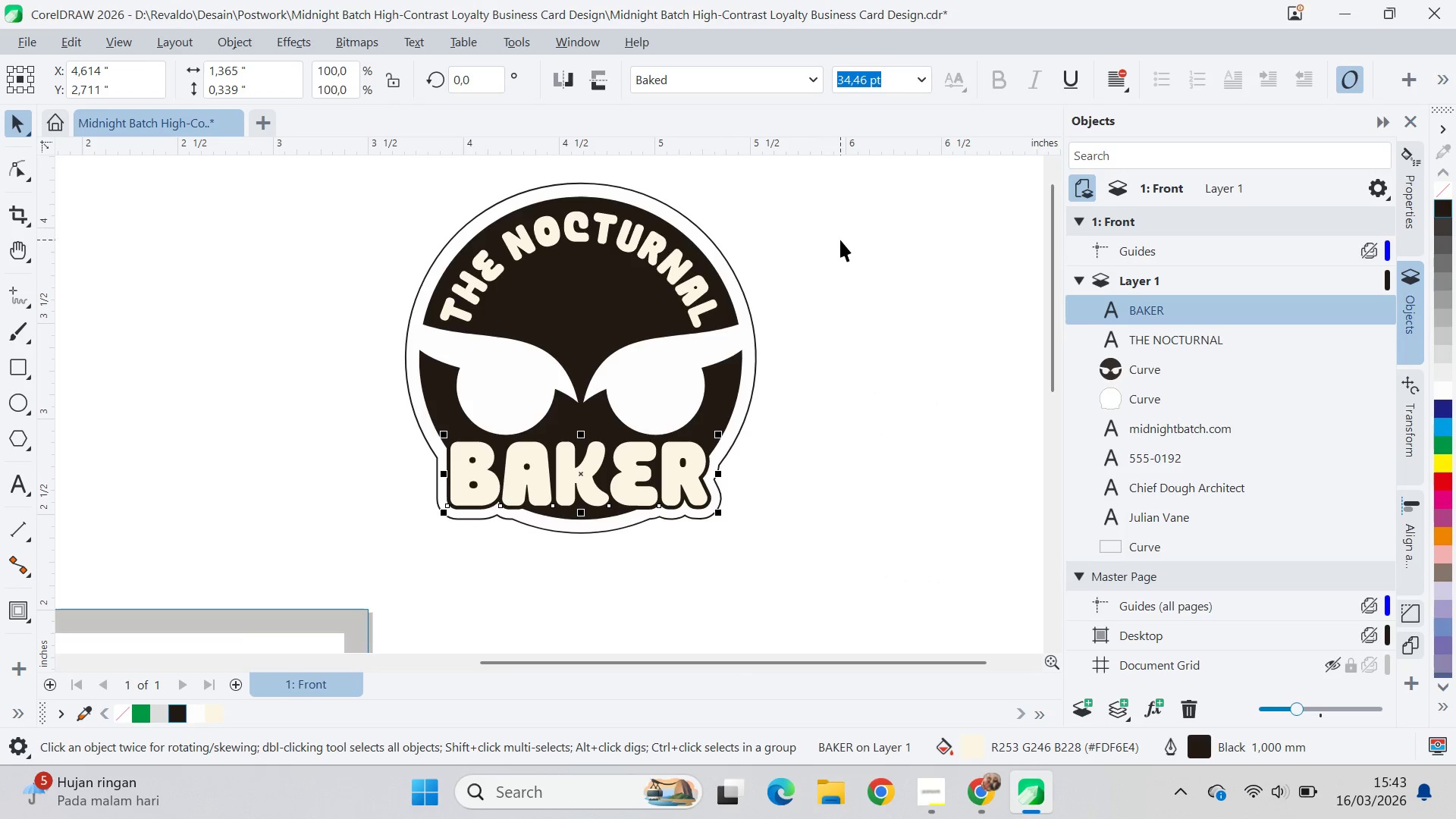 
key(F12)
 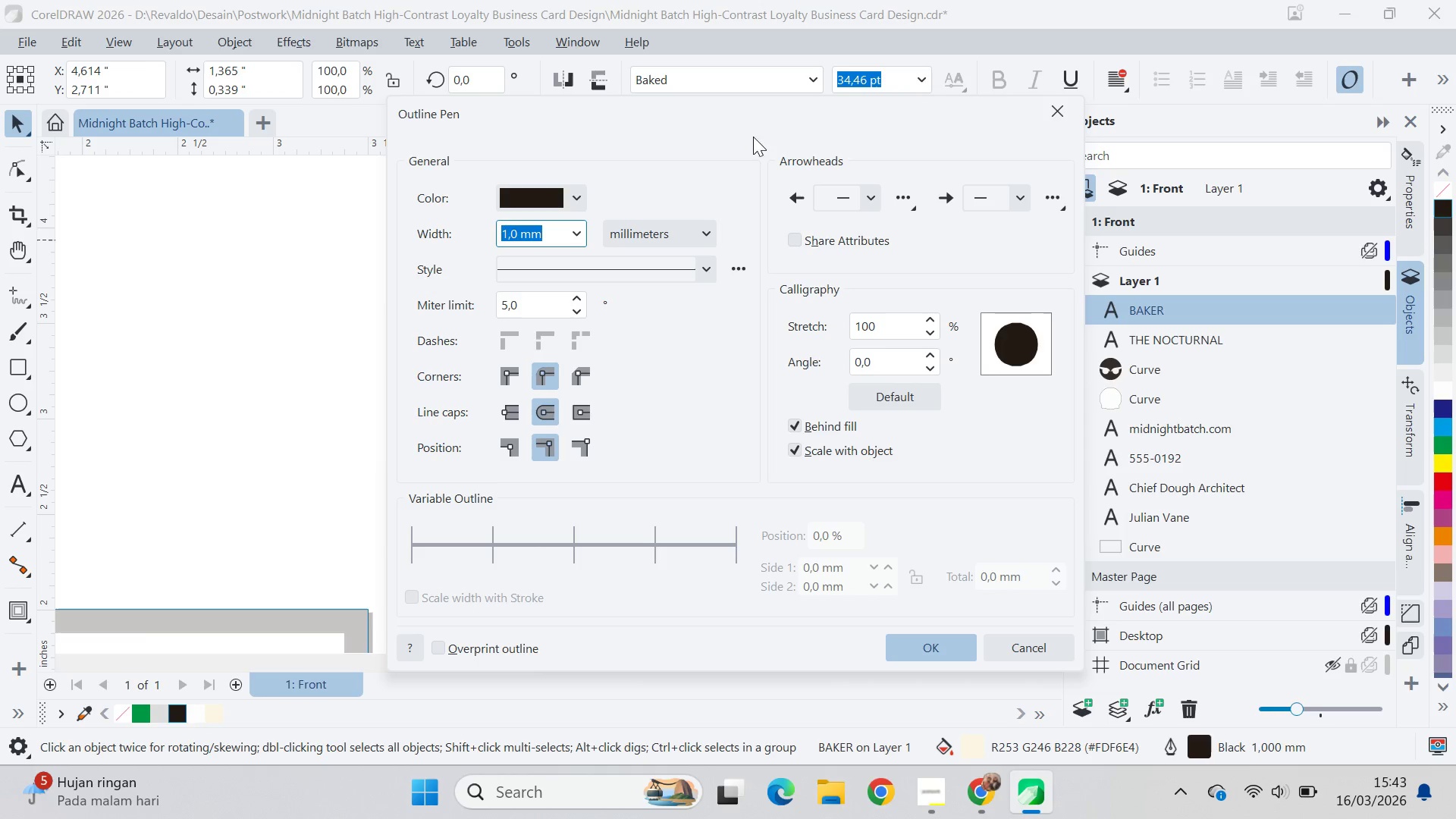 
left_click_drag(start_coordinate=[756, 104], to_coordinate=[938, 96])
 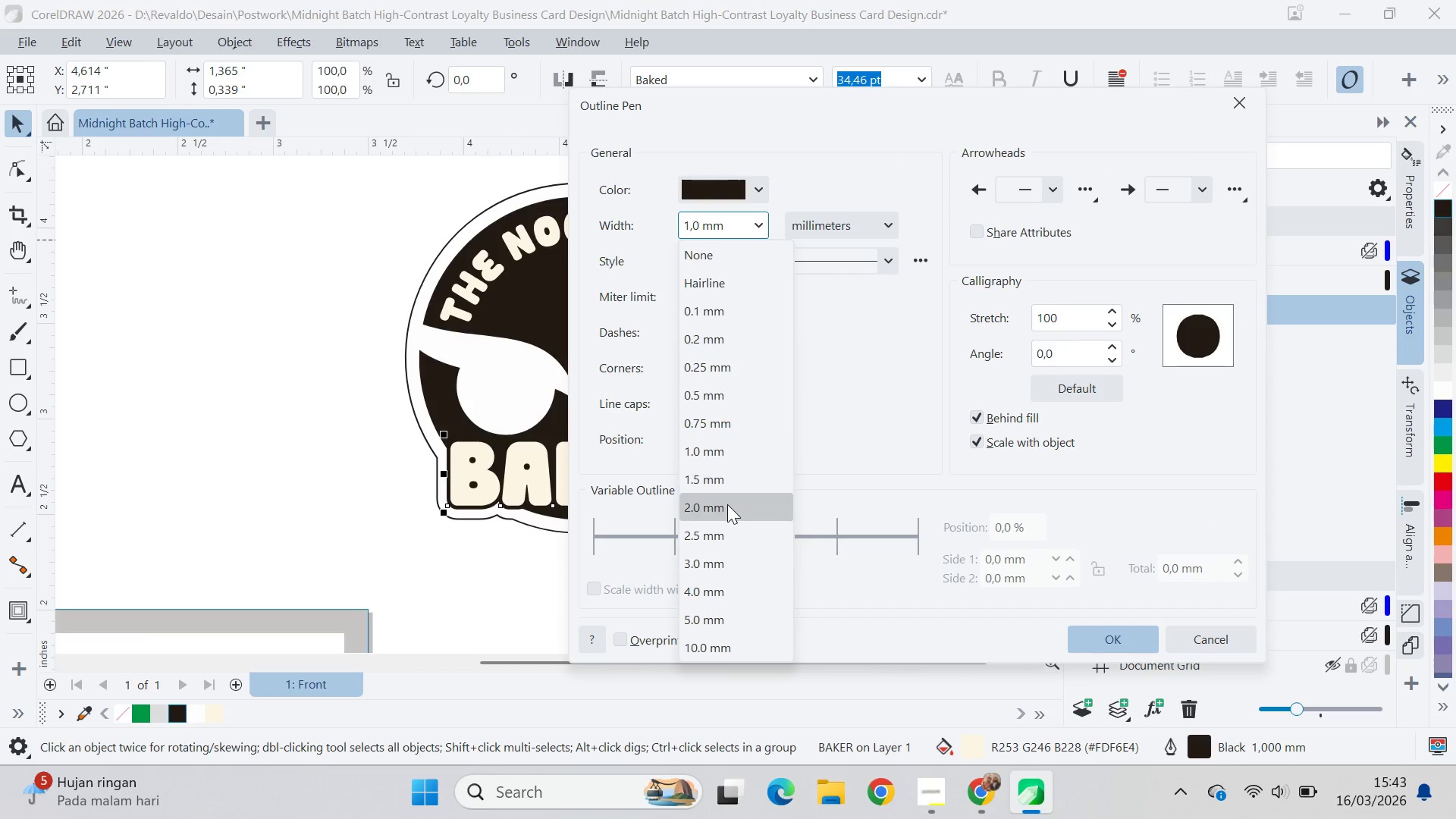 
left_click([727, 505])
 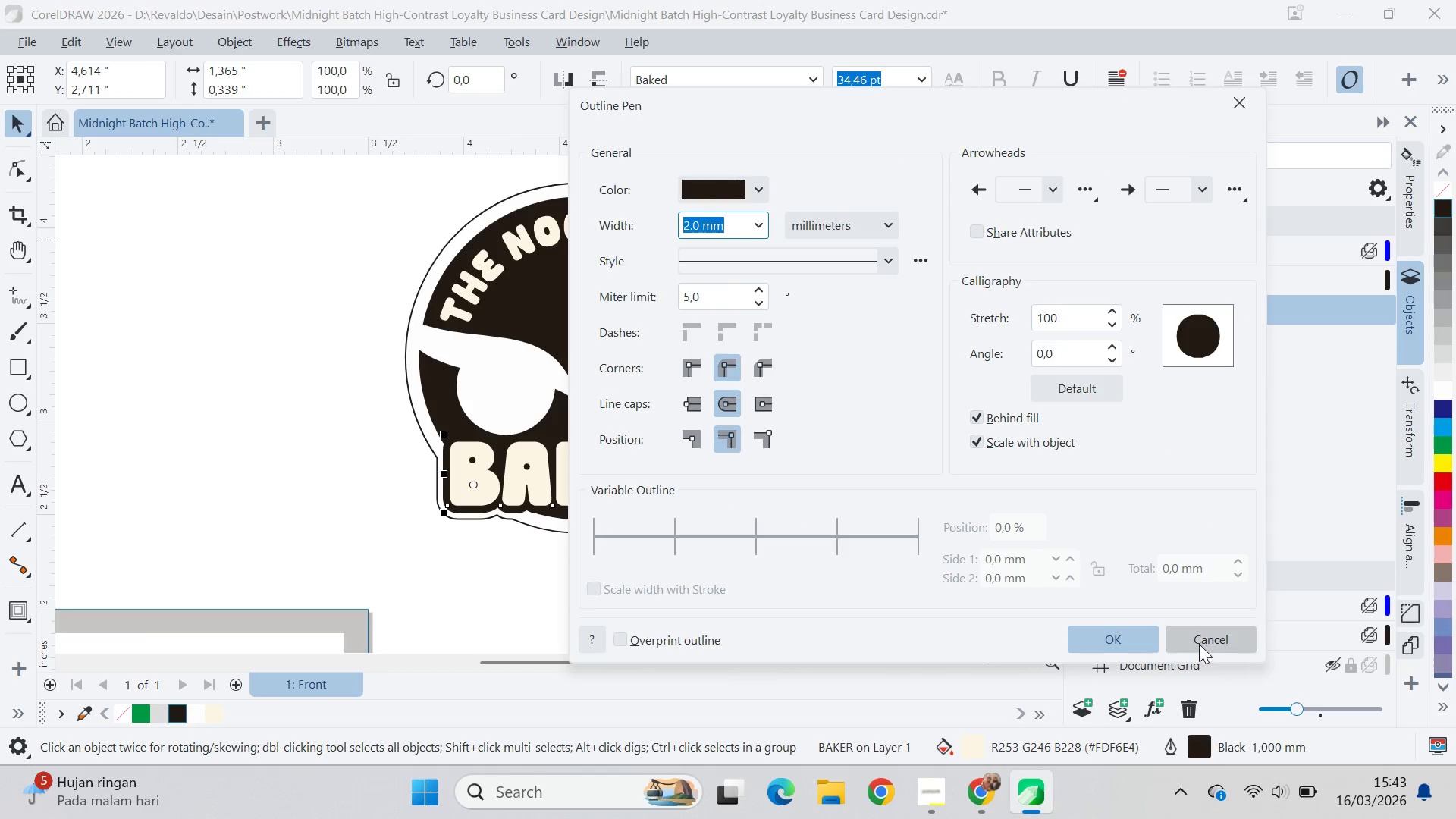 
left_click([1014, 416])
 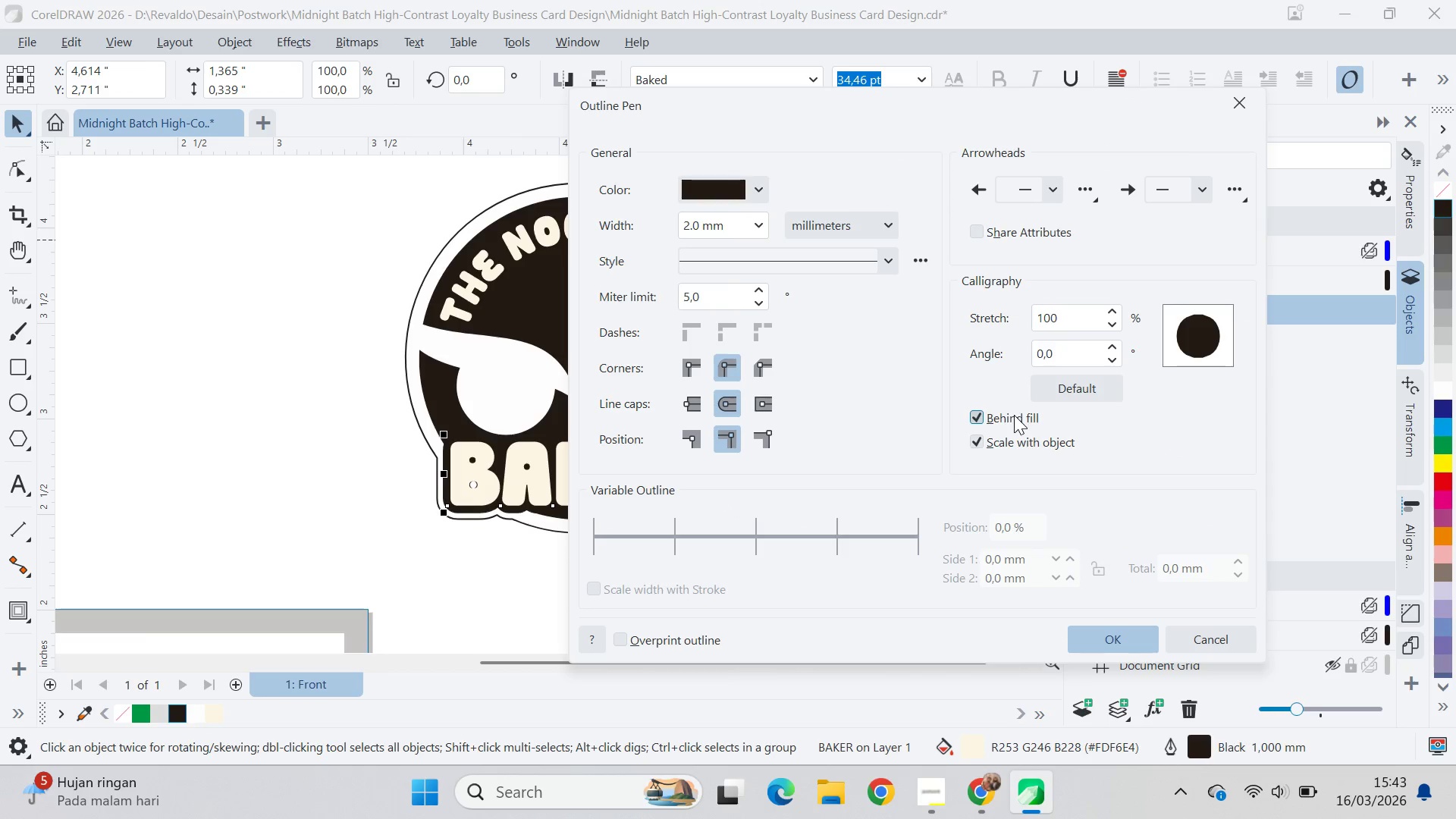 
mouse_move([1007, 453])
 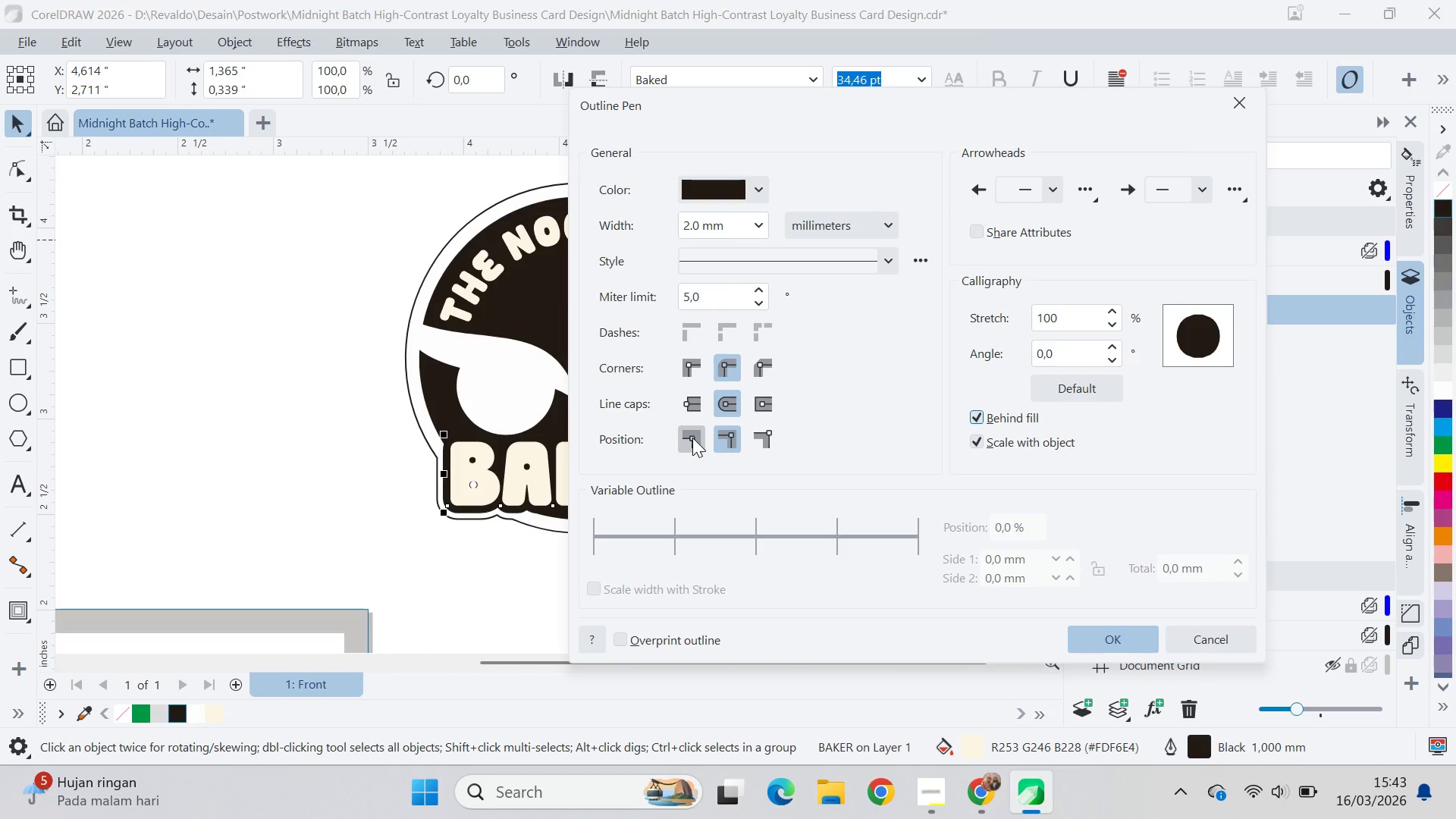 
left_click([692, 438])
 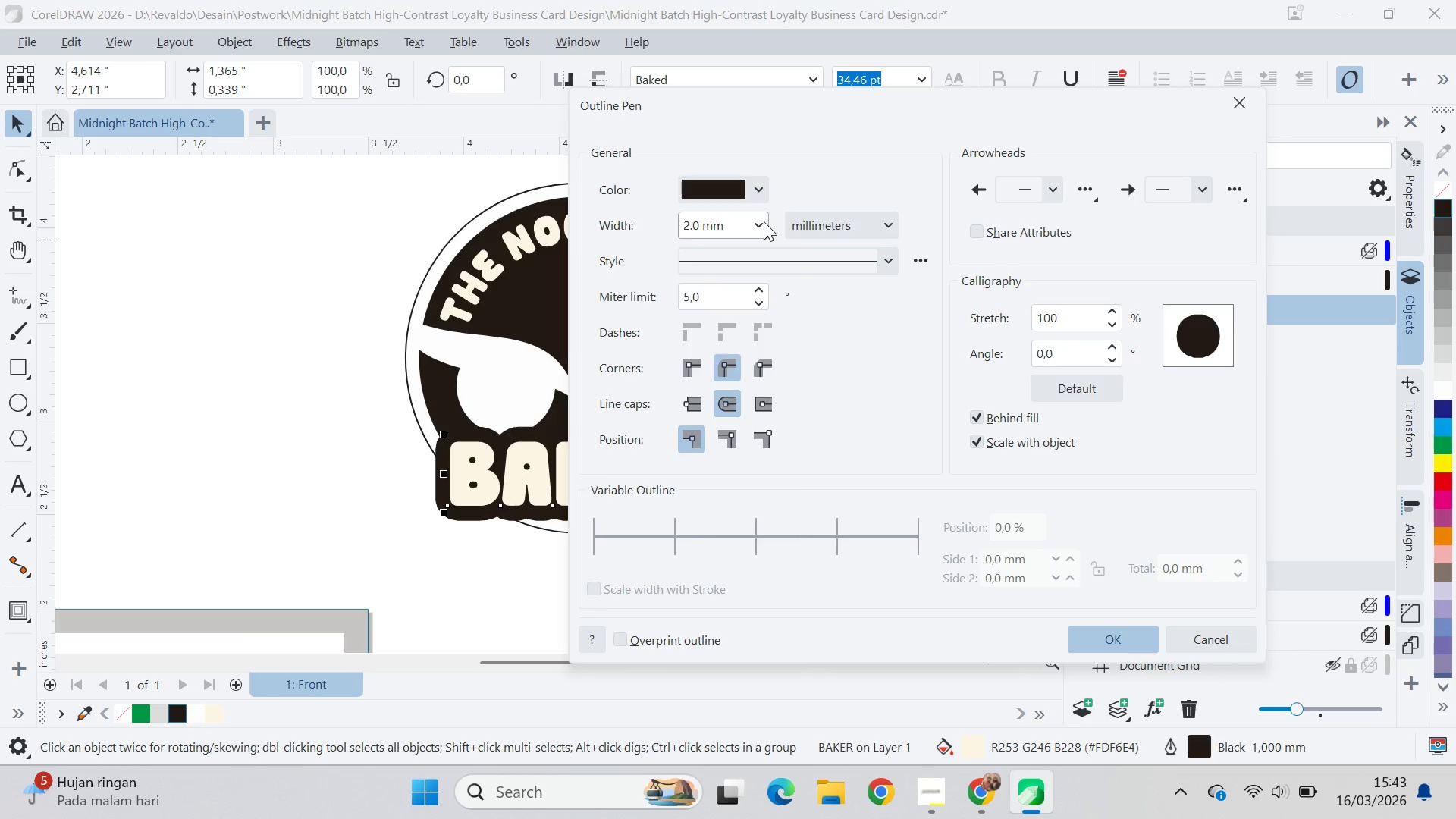 
left_click([726, 353])
 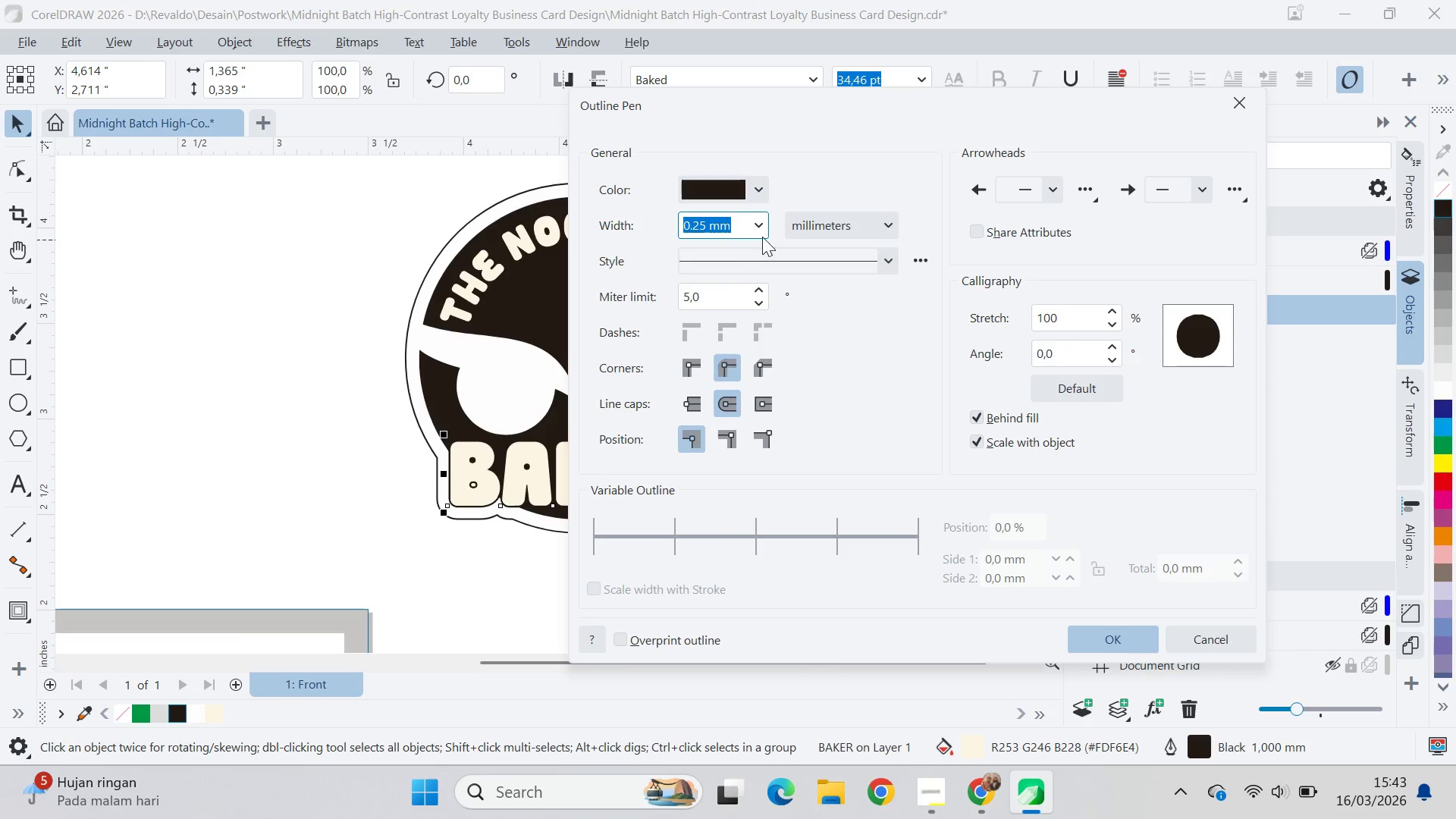 
left_click([767, 228])
 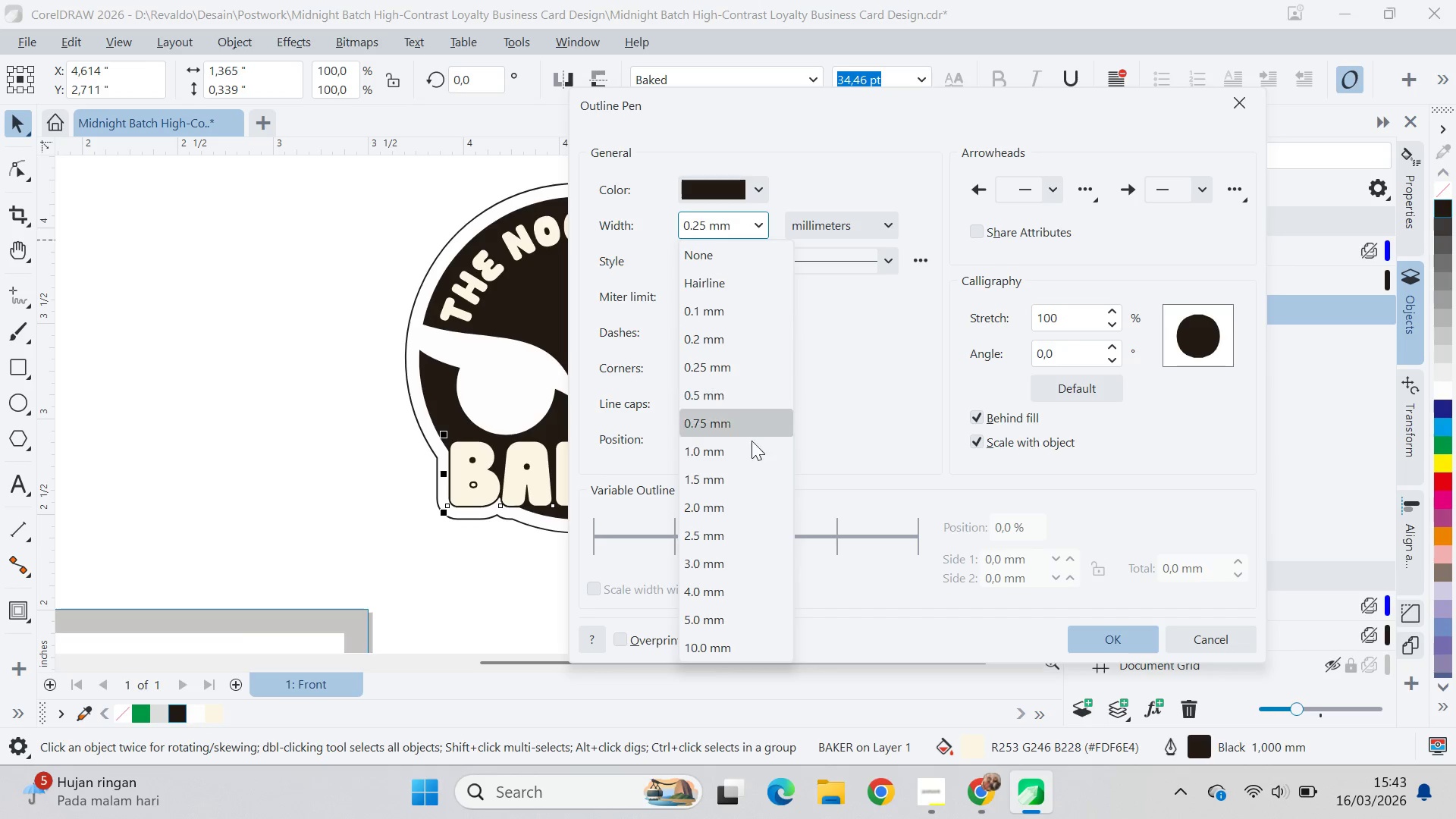 
left_click([749, 463])
 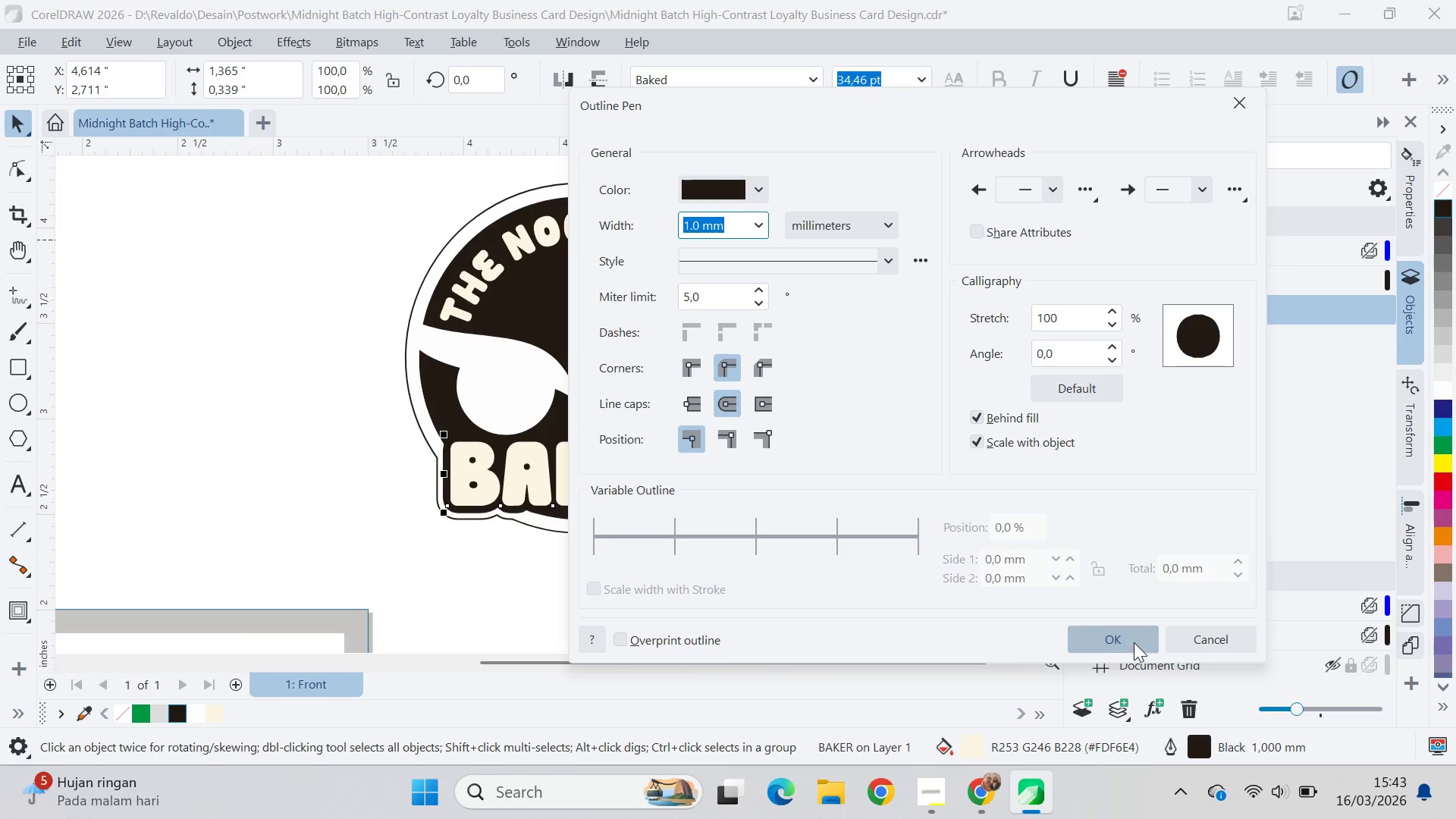 
left_click([758, 221])
 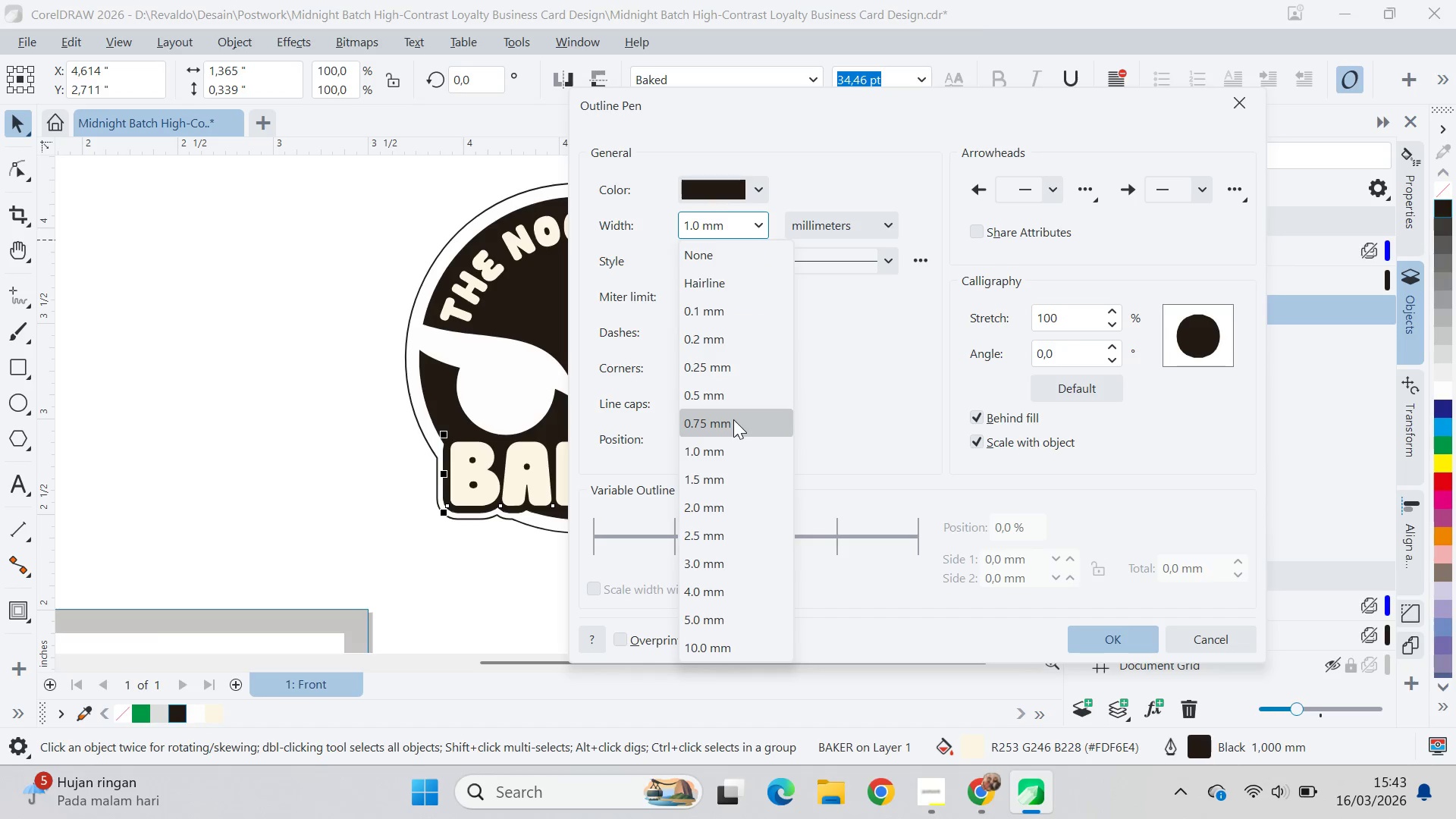 
left_click([733, 419])
 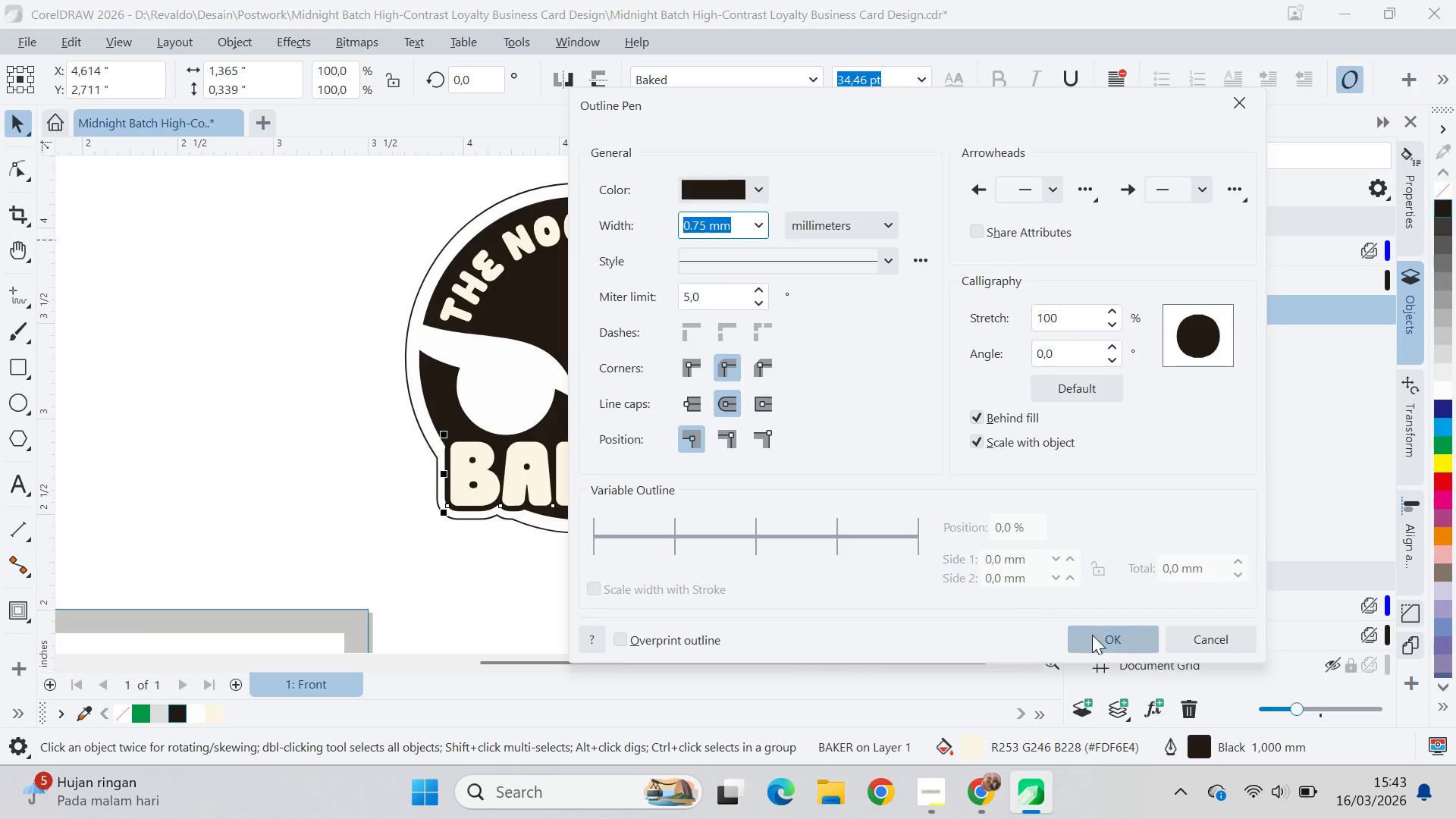 
left_click([1108, 642])
 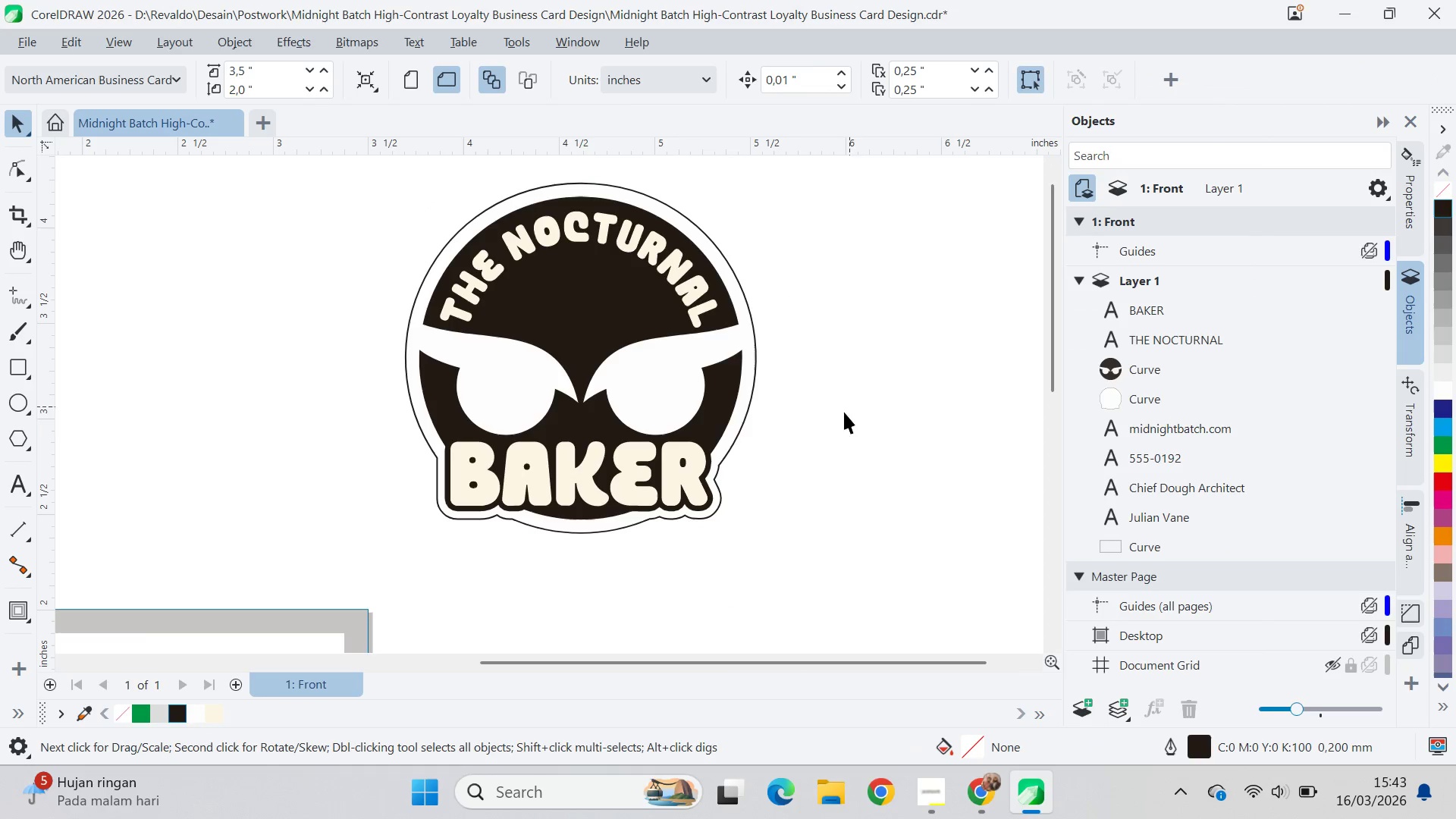 
scroll: coordinate [833, 432], scroll_direction: down, amount: 8.0
 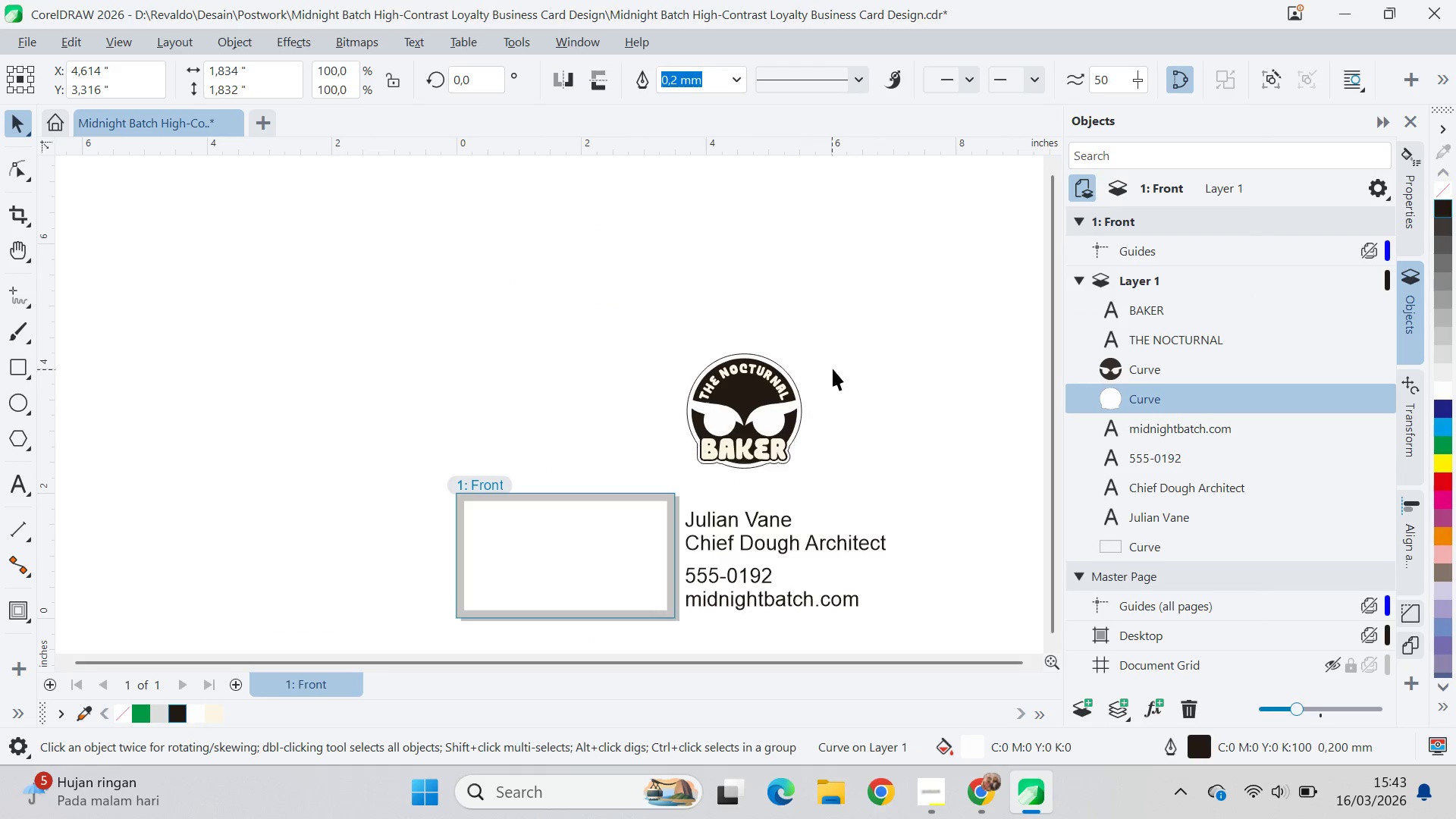 
left_click_drag(start_coordinate=[854, 311], to_coordinate=[654, 482])
 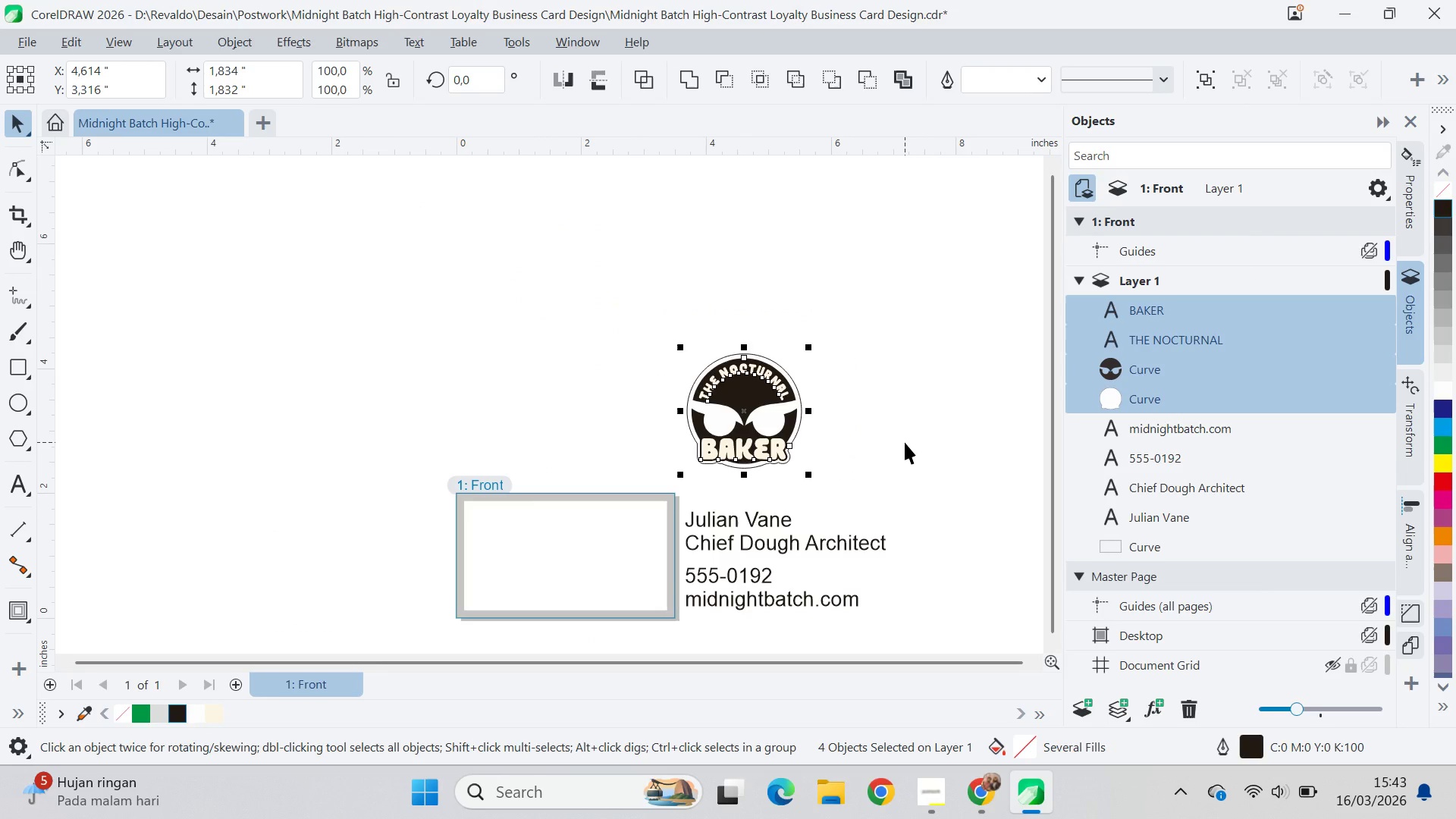 
left_click([905, 442])
 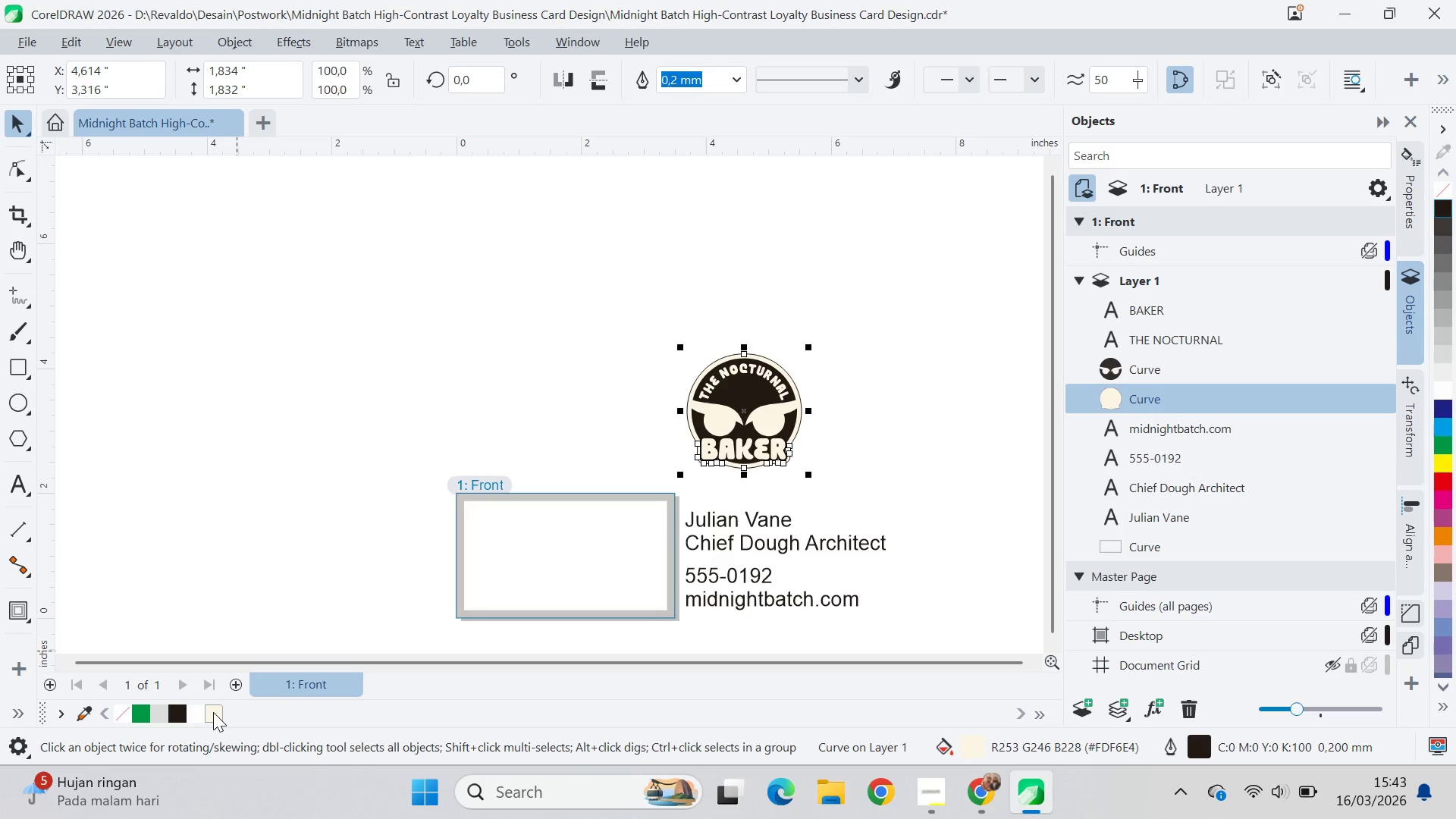 
double_click([902, 359])
 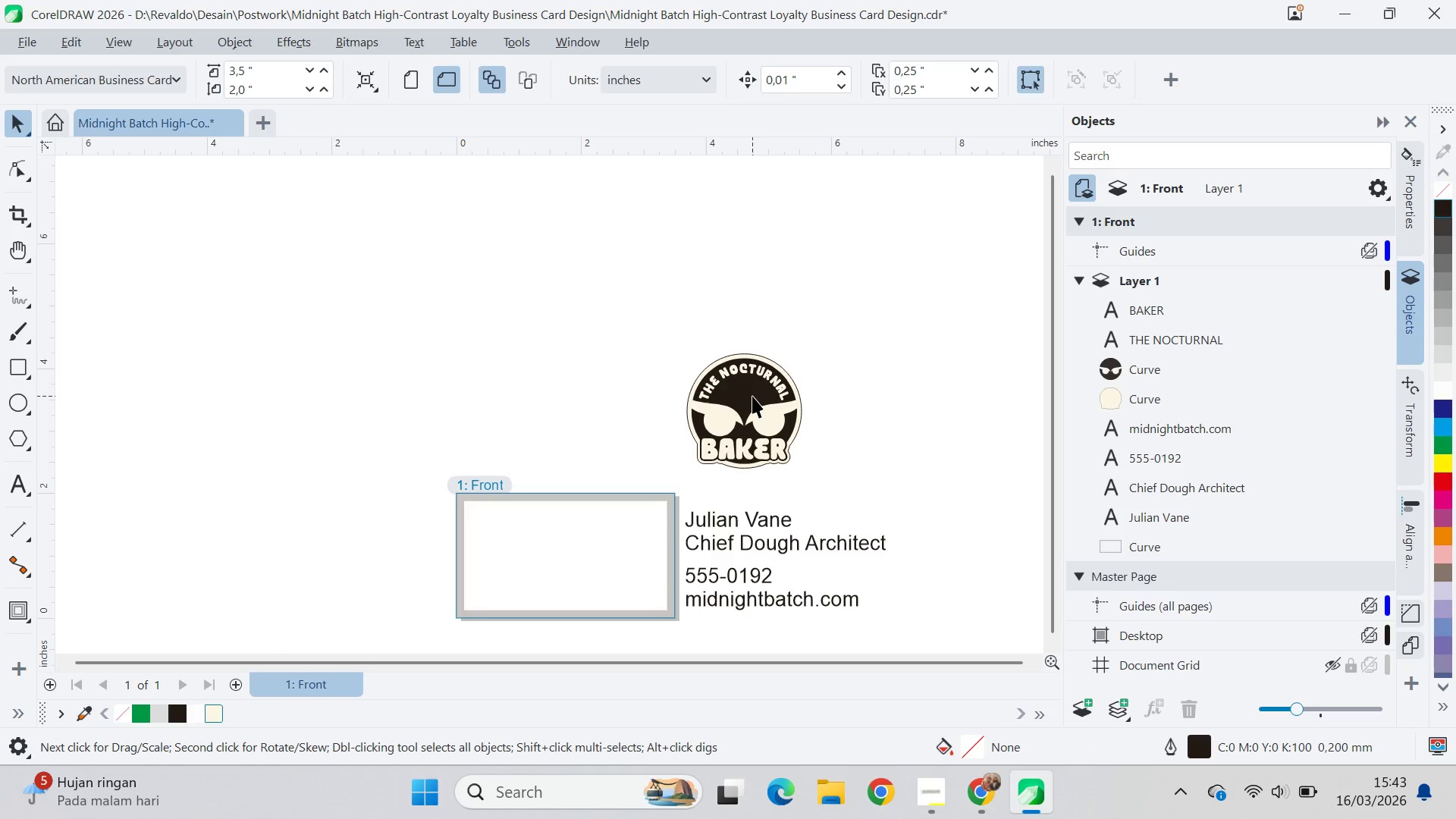 
left_click([752, 396])
 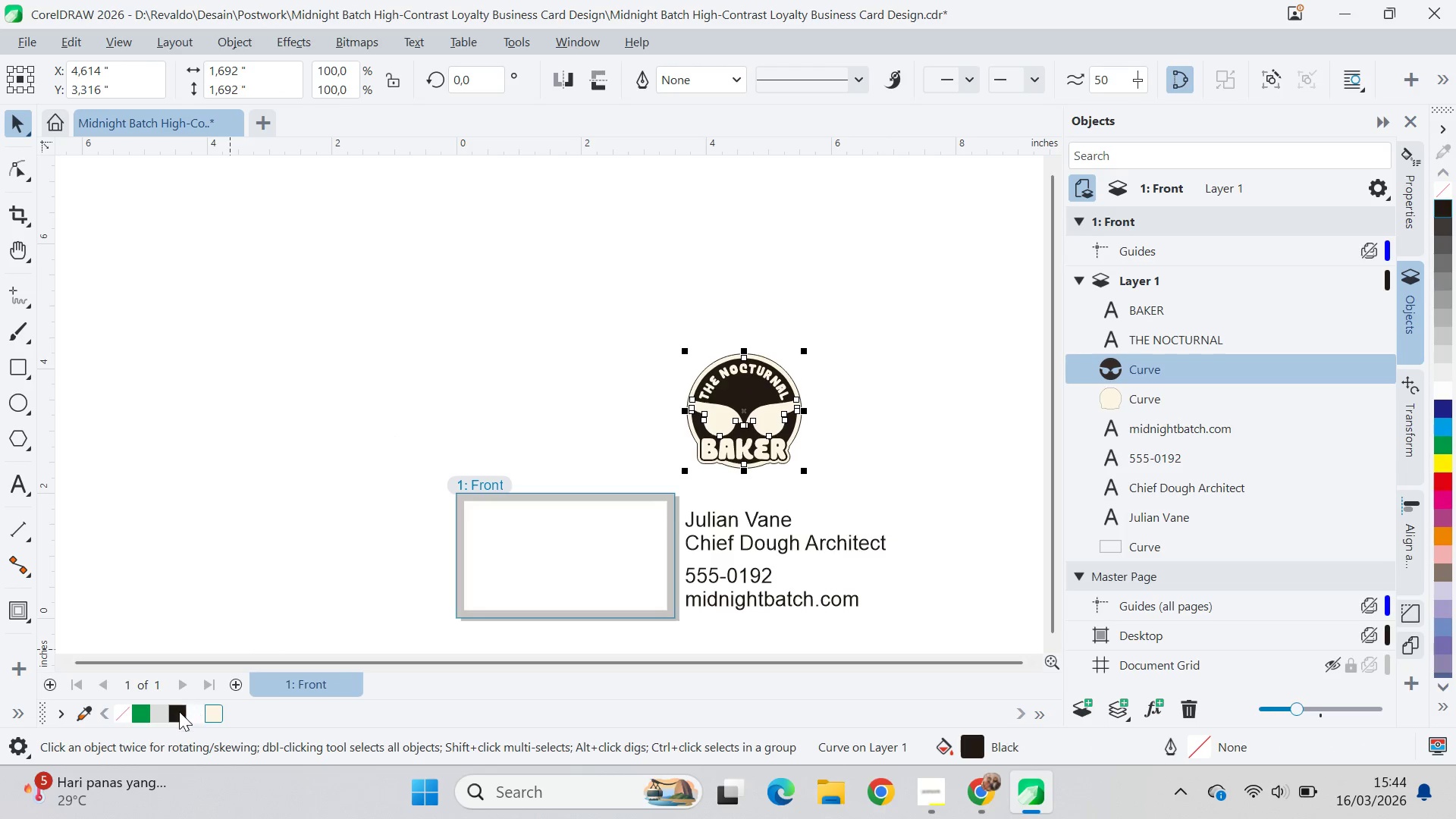 
left_click([179, 711])
 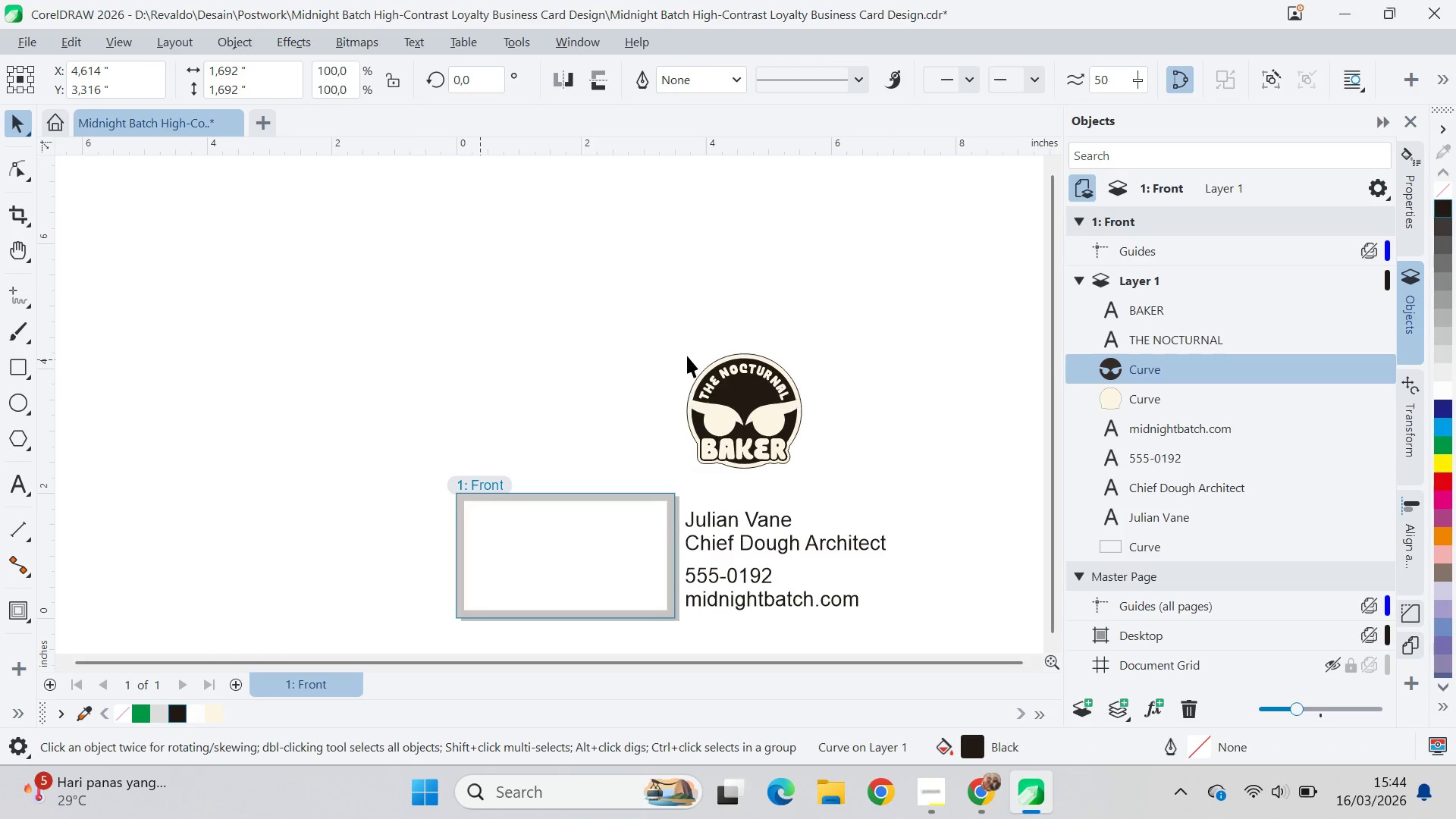 
double_click([865, 347])
 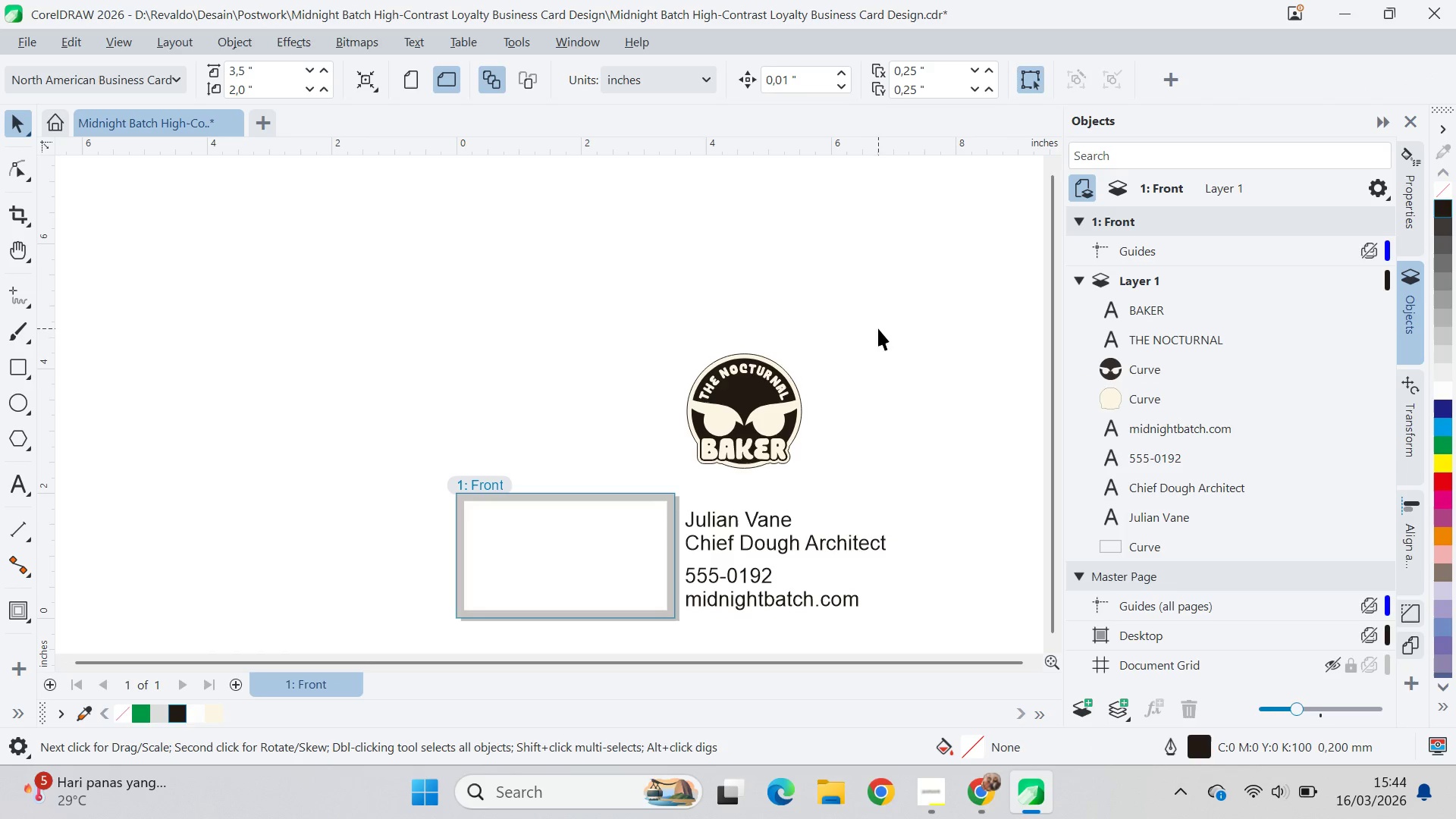 
left_click_drag(start_coordinate=[878, 328], to_coordinate=[644, 485])
 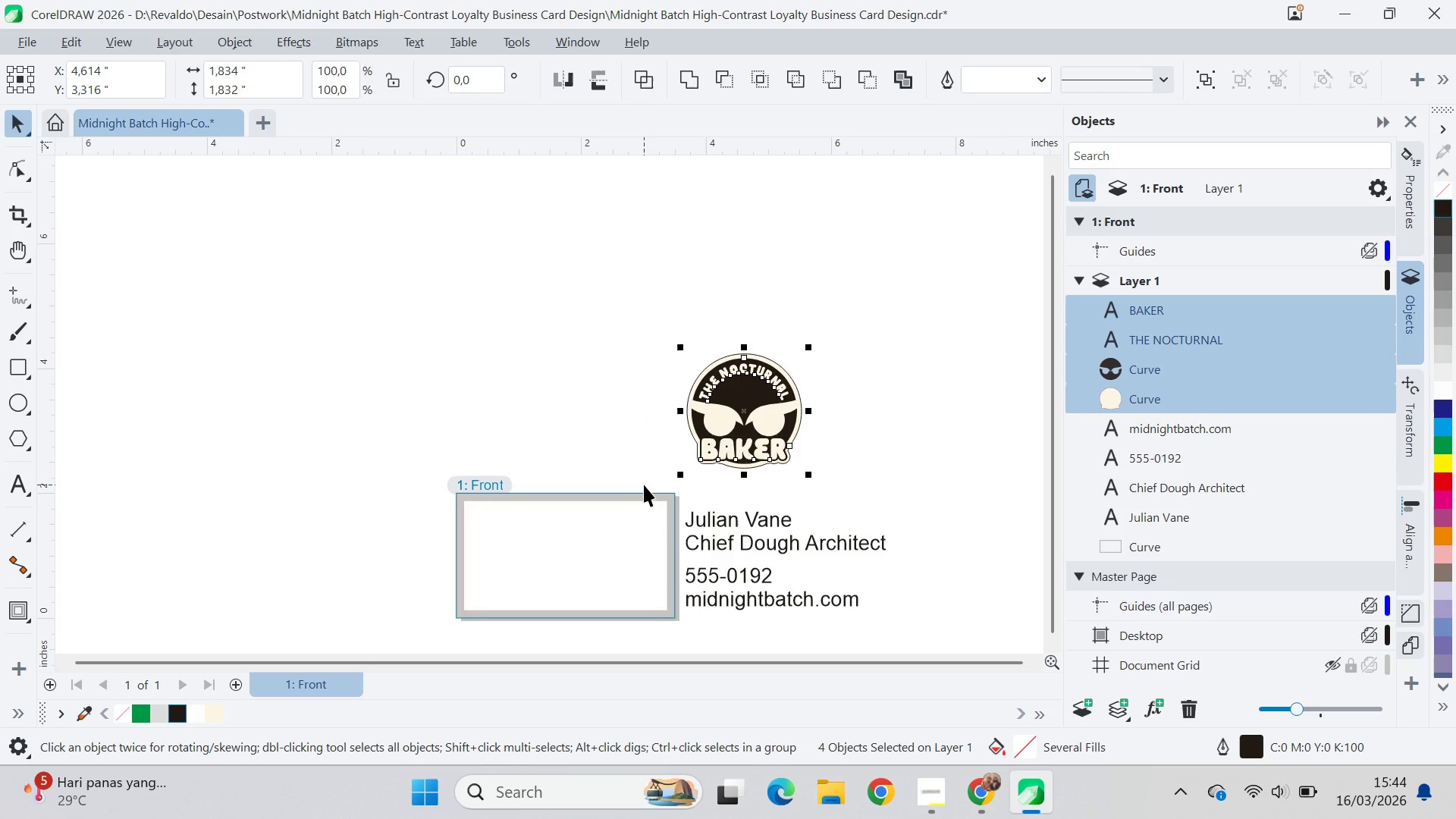 
hold_key(key=ControlLeft, duration=0.33)
 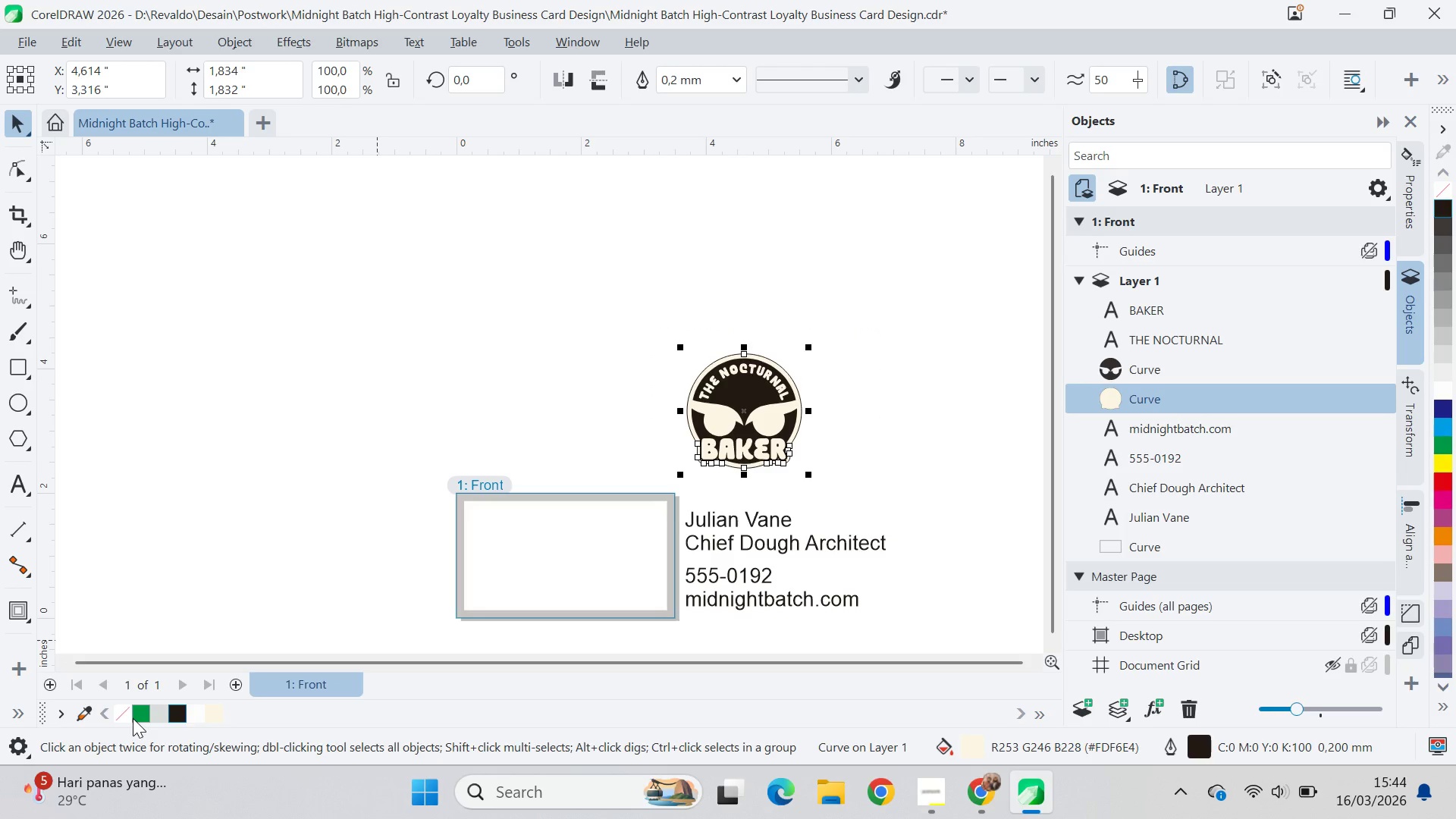 
left_click_drag(start_coordinate=[870, 312], to_coordinate=[646, 486])
 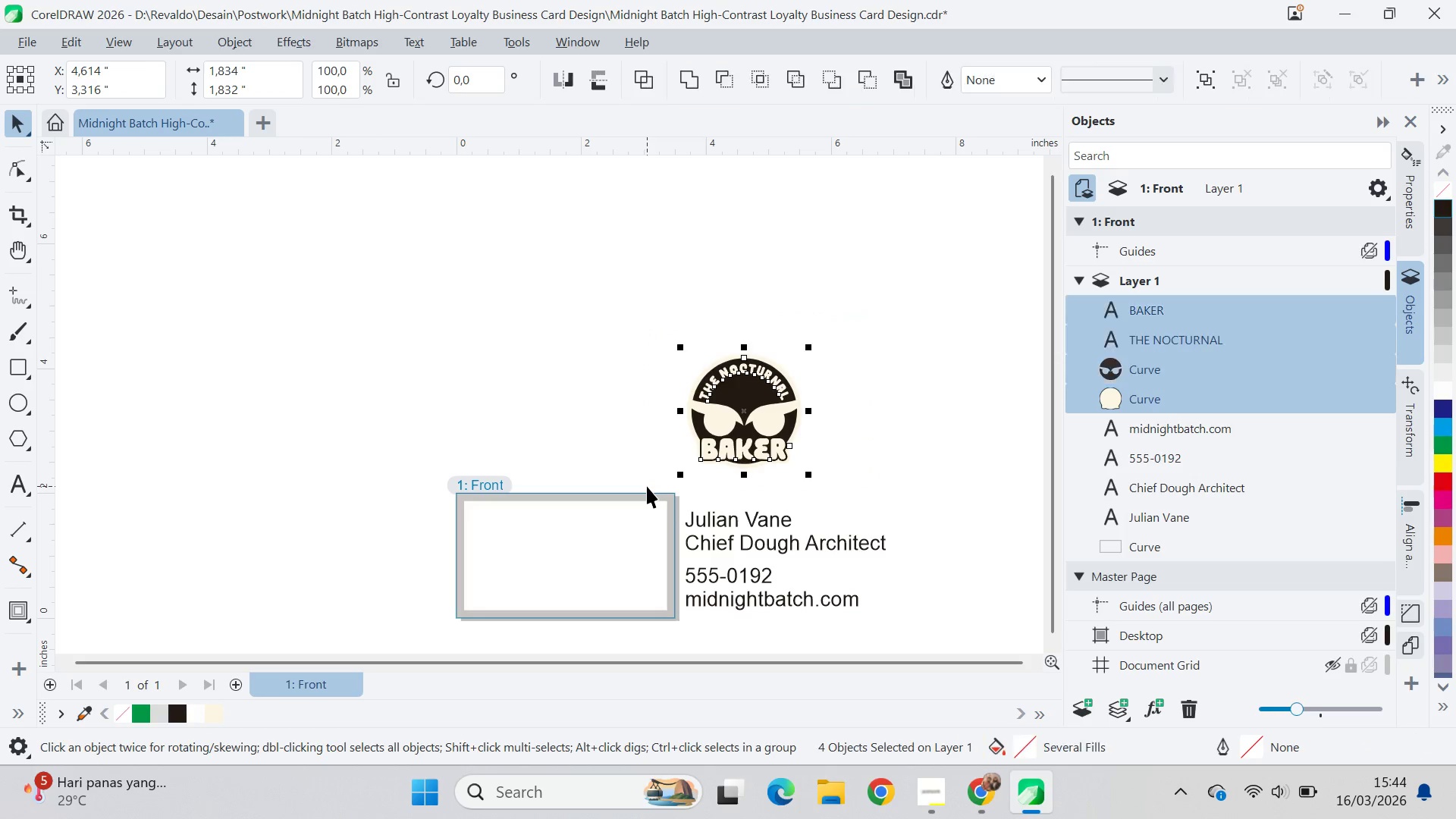 
key(Control+Q)
 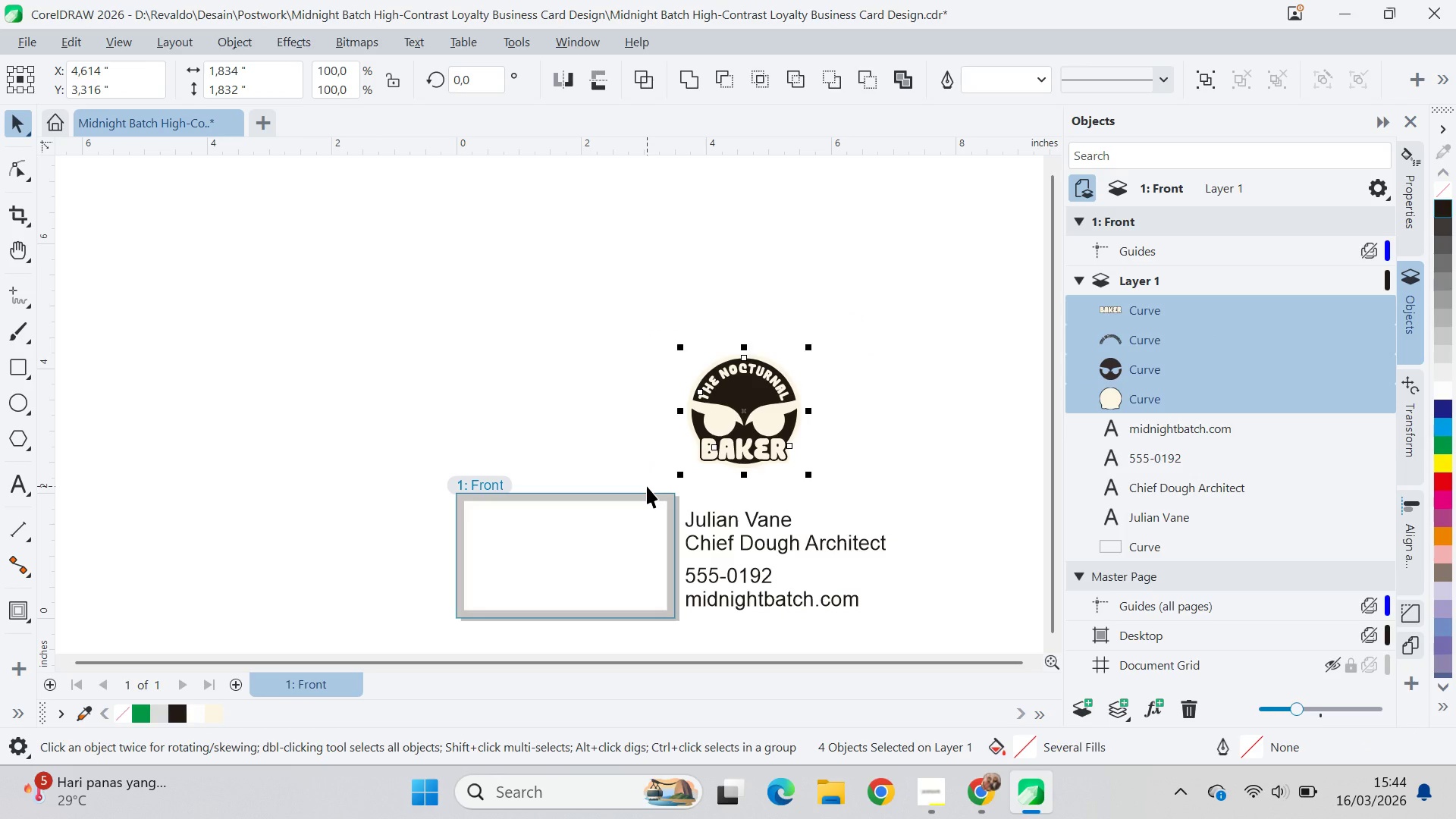 
key(Control+G)
 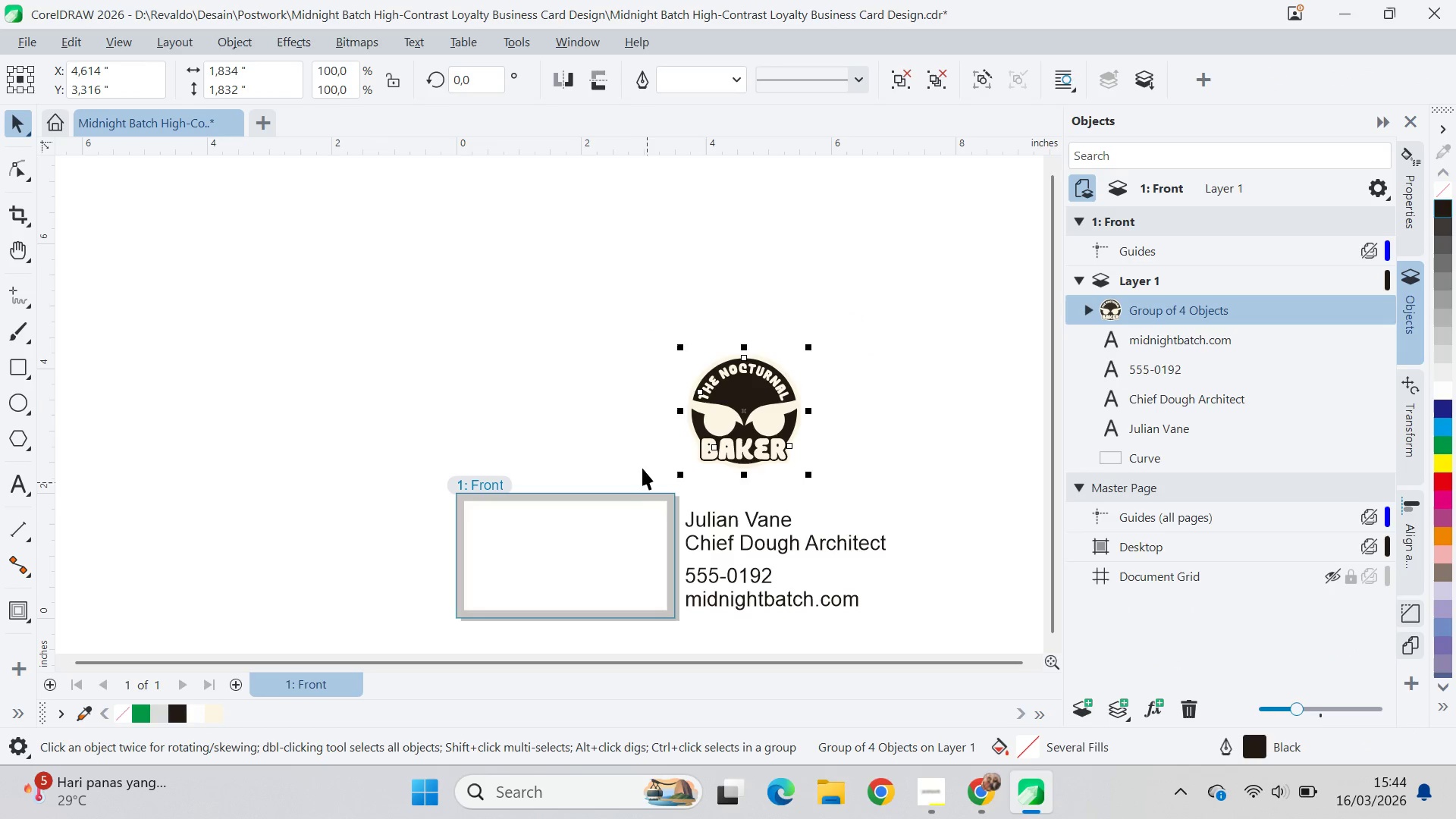 
left_click([639, 418])
 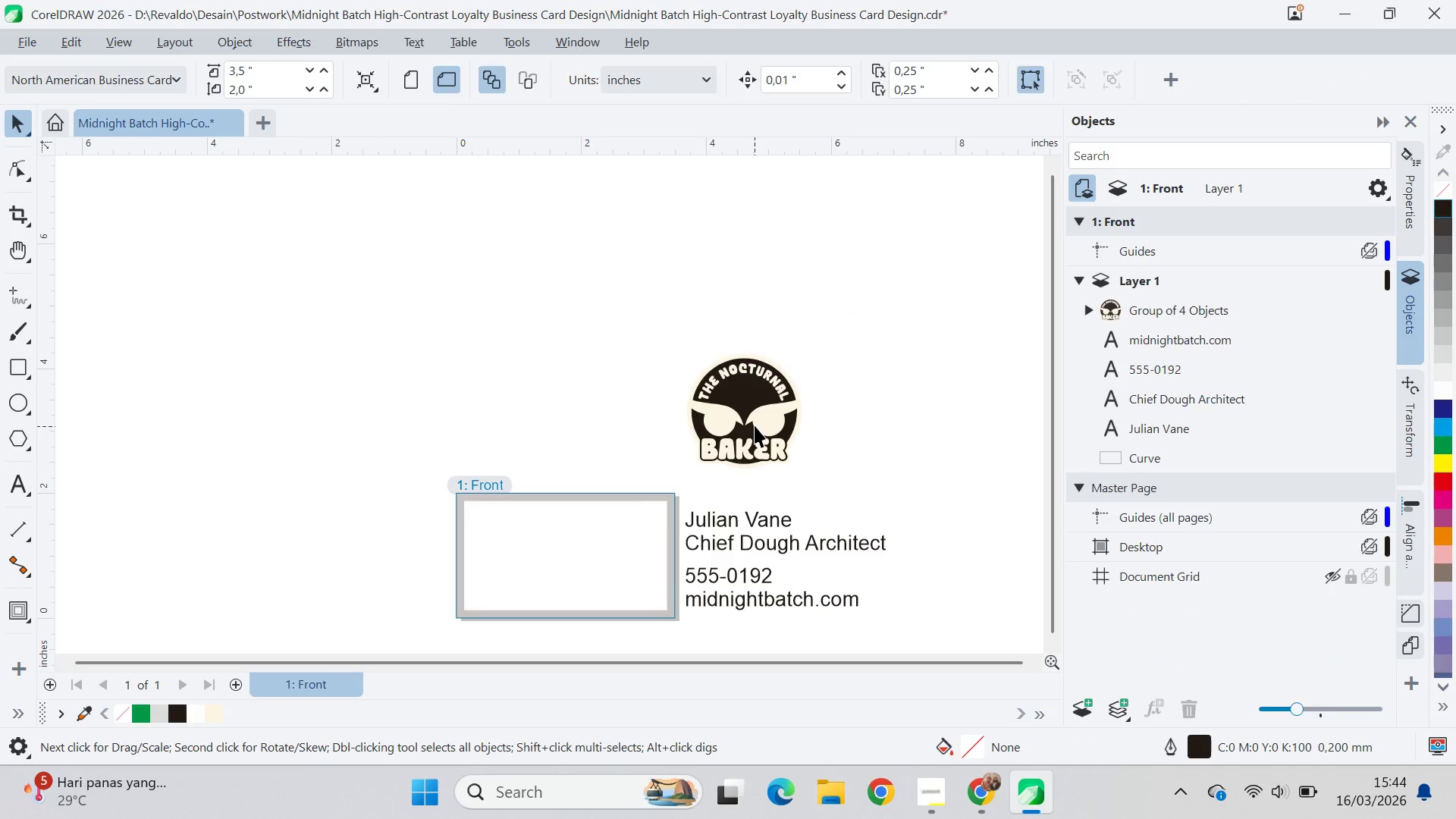 
left_click_drag(start_coordinate=[755, 426], to_coordinate=[542, 542])
 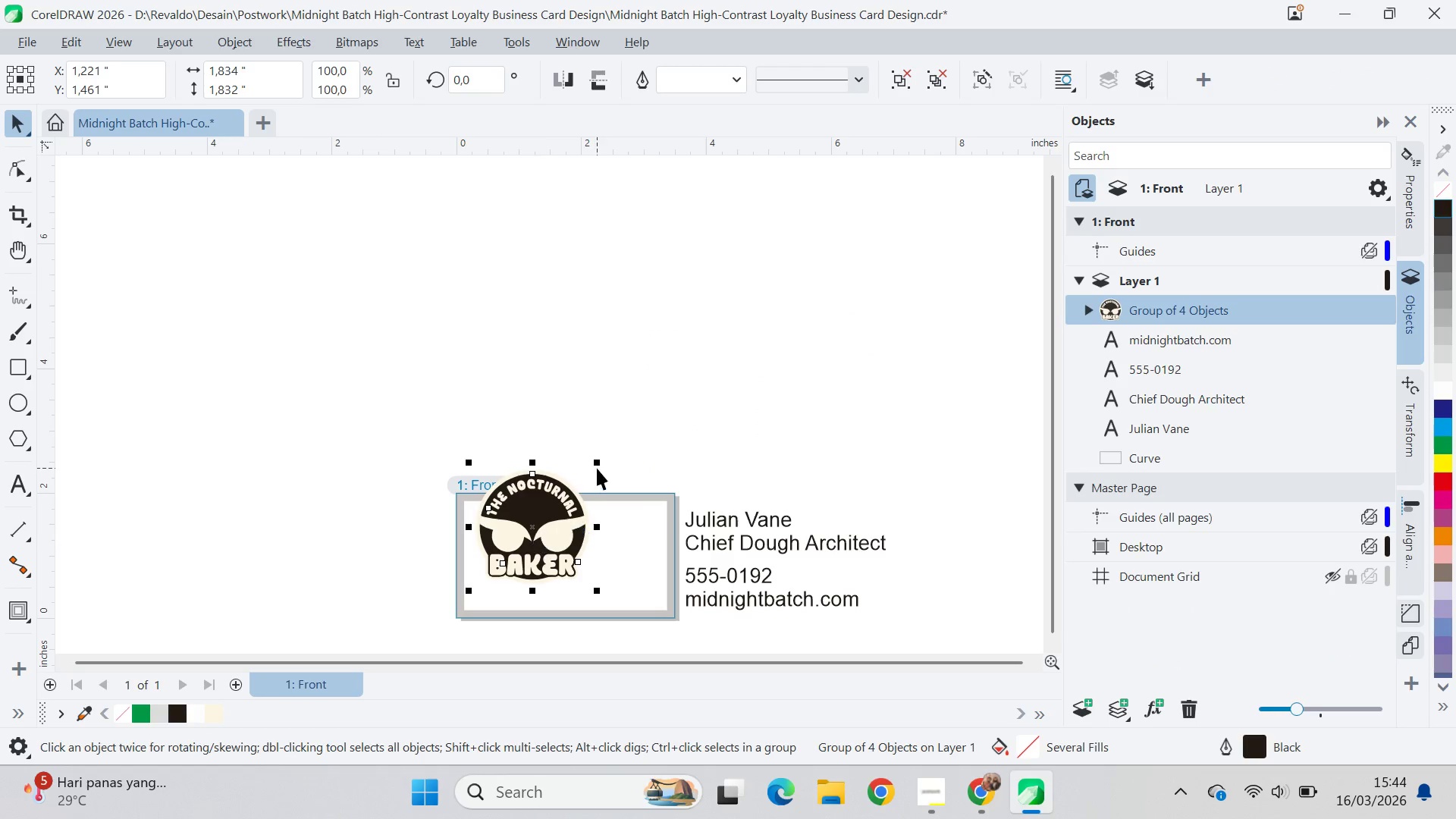 
hold_key(key=ShiftLeft, duration=1.5)
left_click_drag(start_coordinate=[598, 464], to_coordinate=[595, 502])
 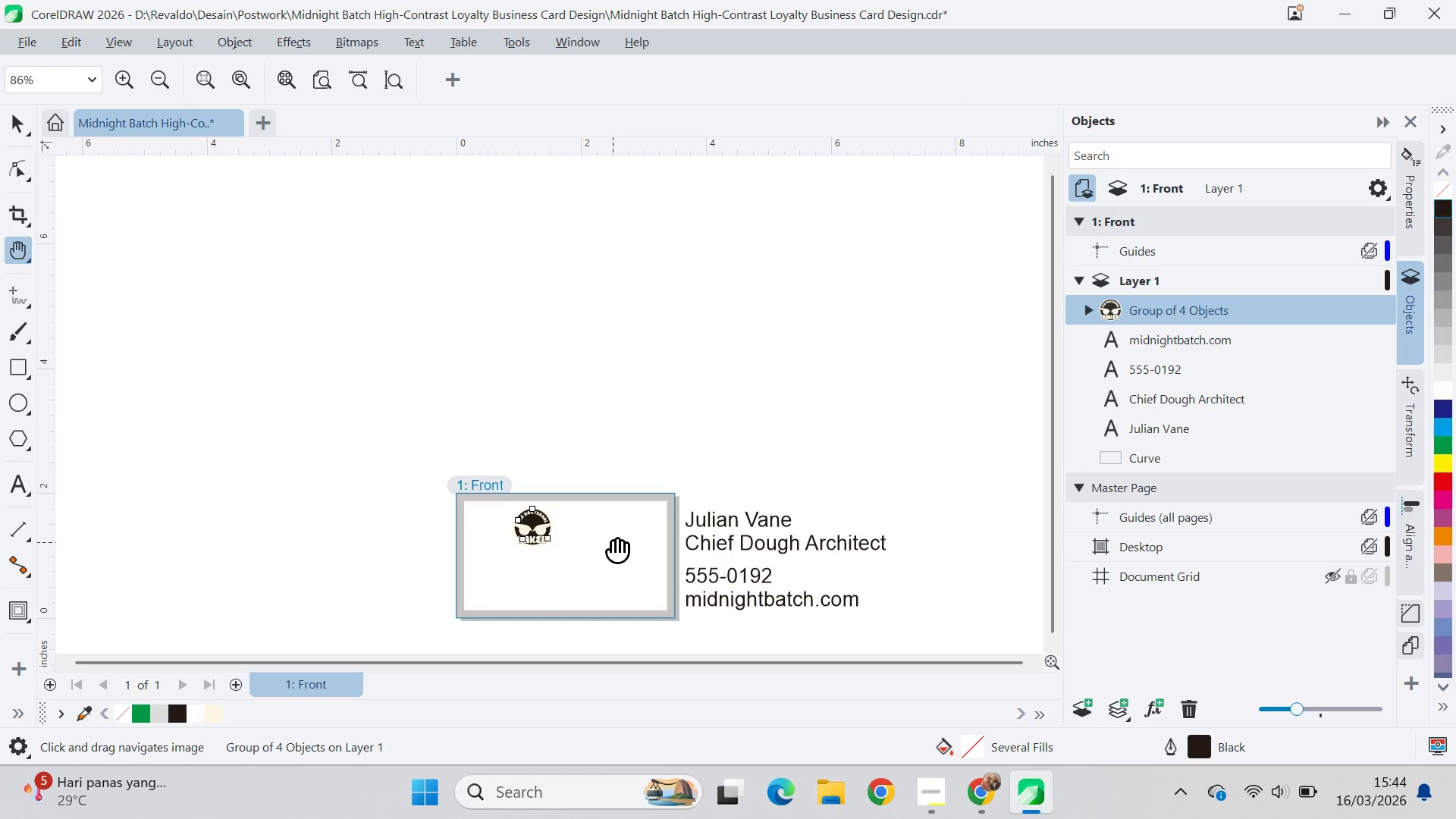 
key(Shift+ShiftLeft)
 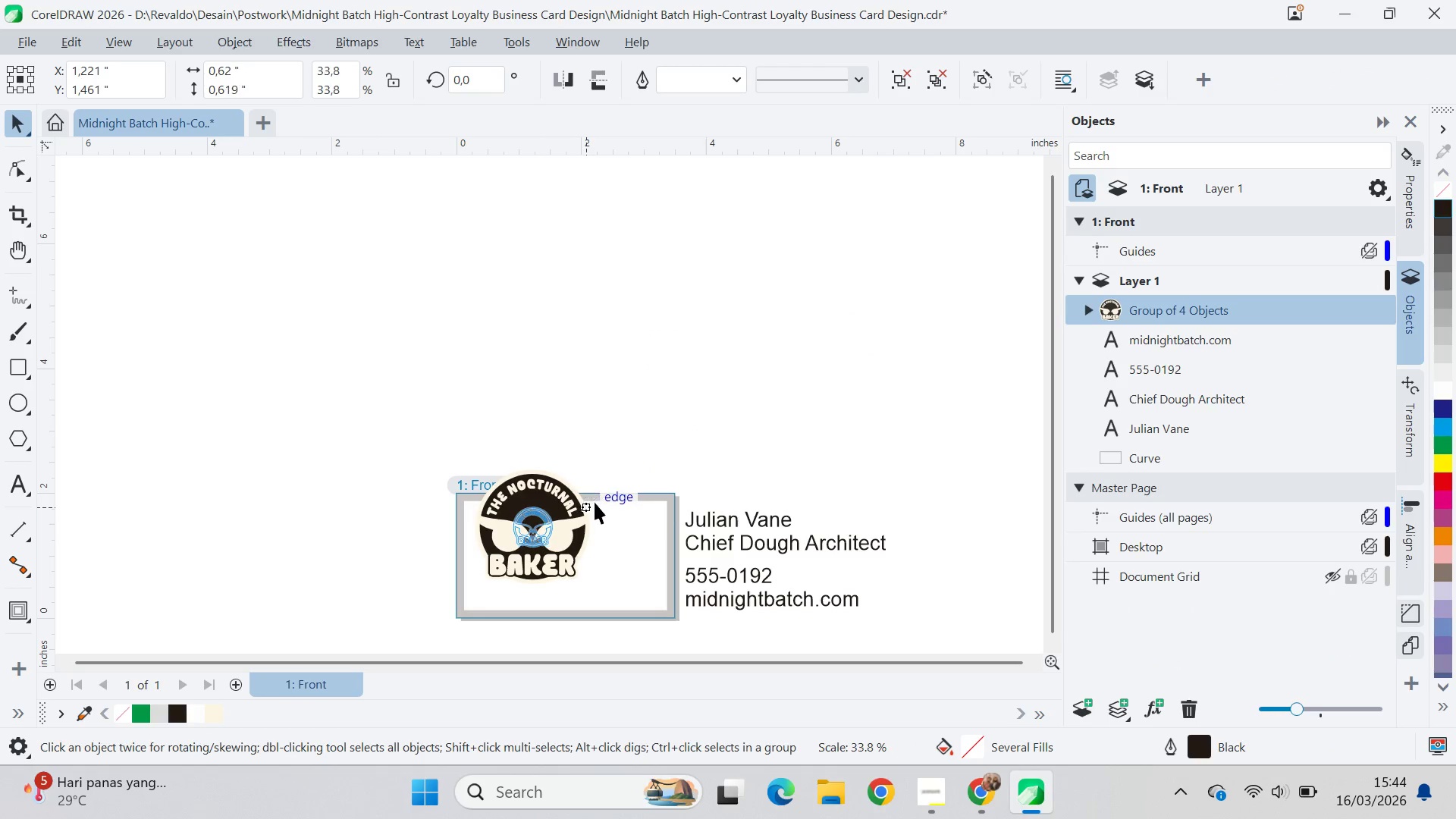 
key(Shift+ShiftLeft)
 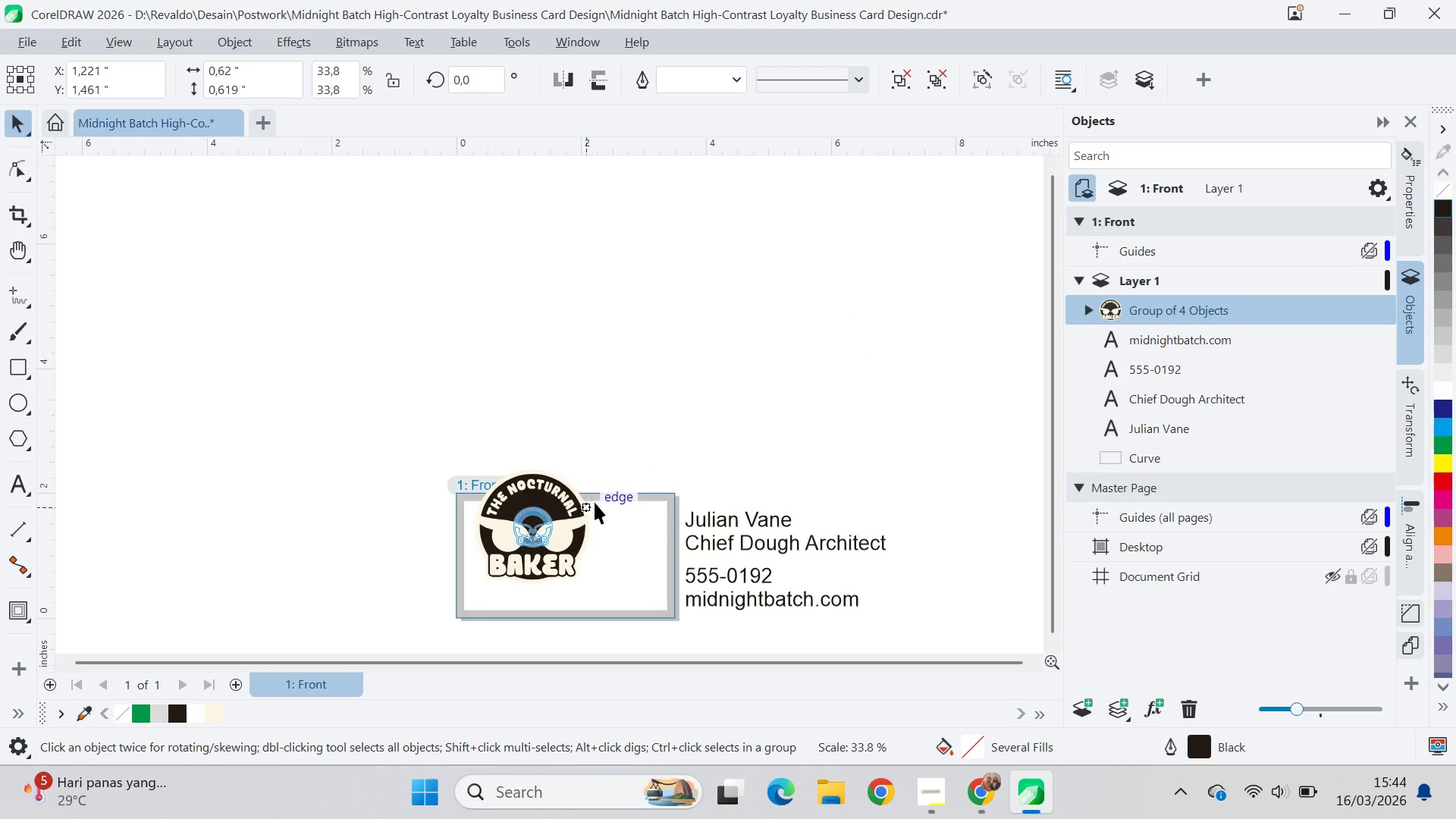 
key(Shift+ShiftLeft)
 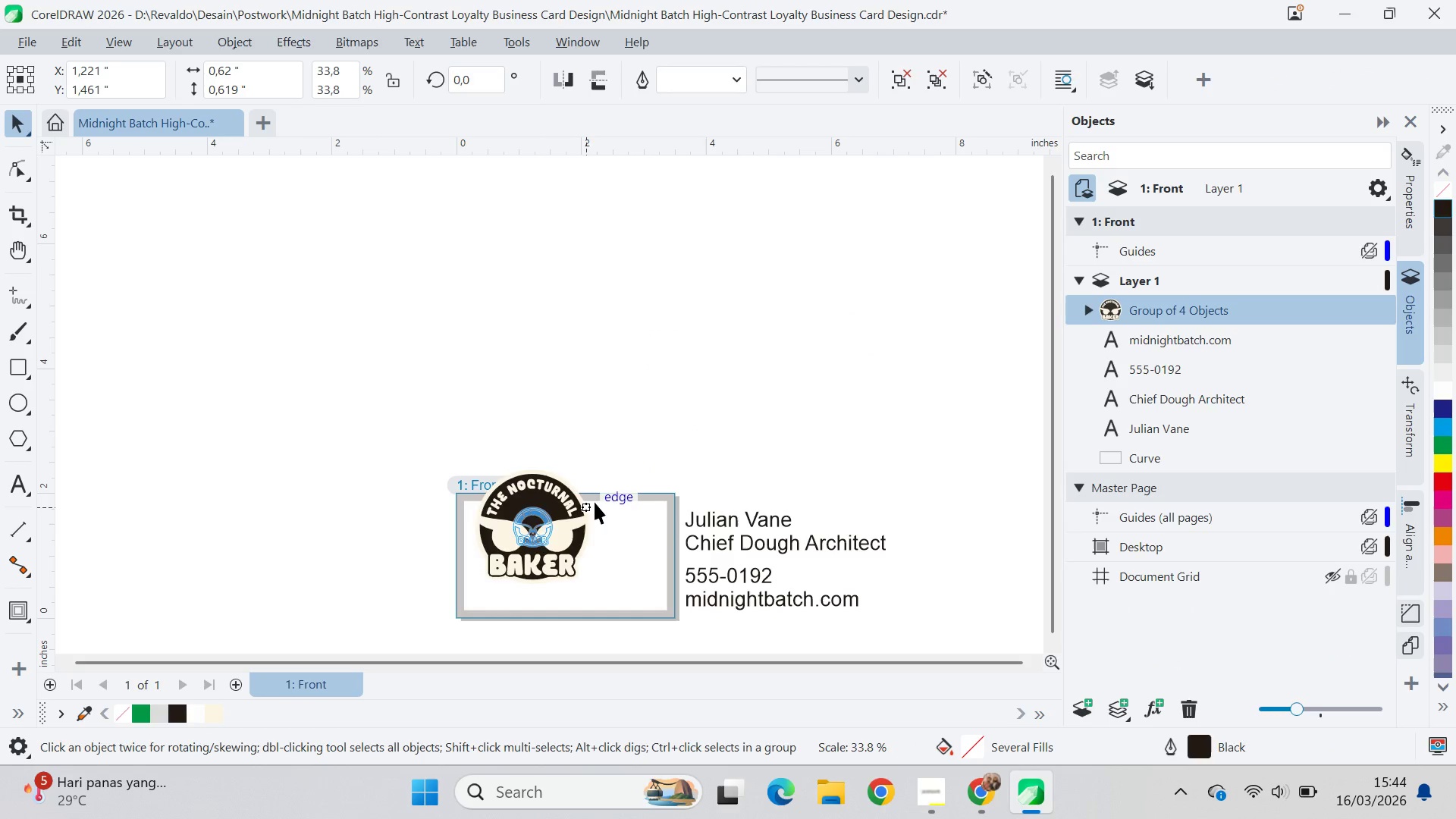 
key(Shift+ShiftLeft)
 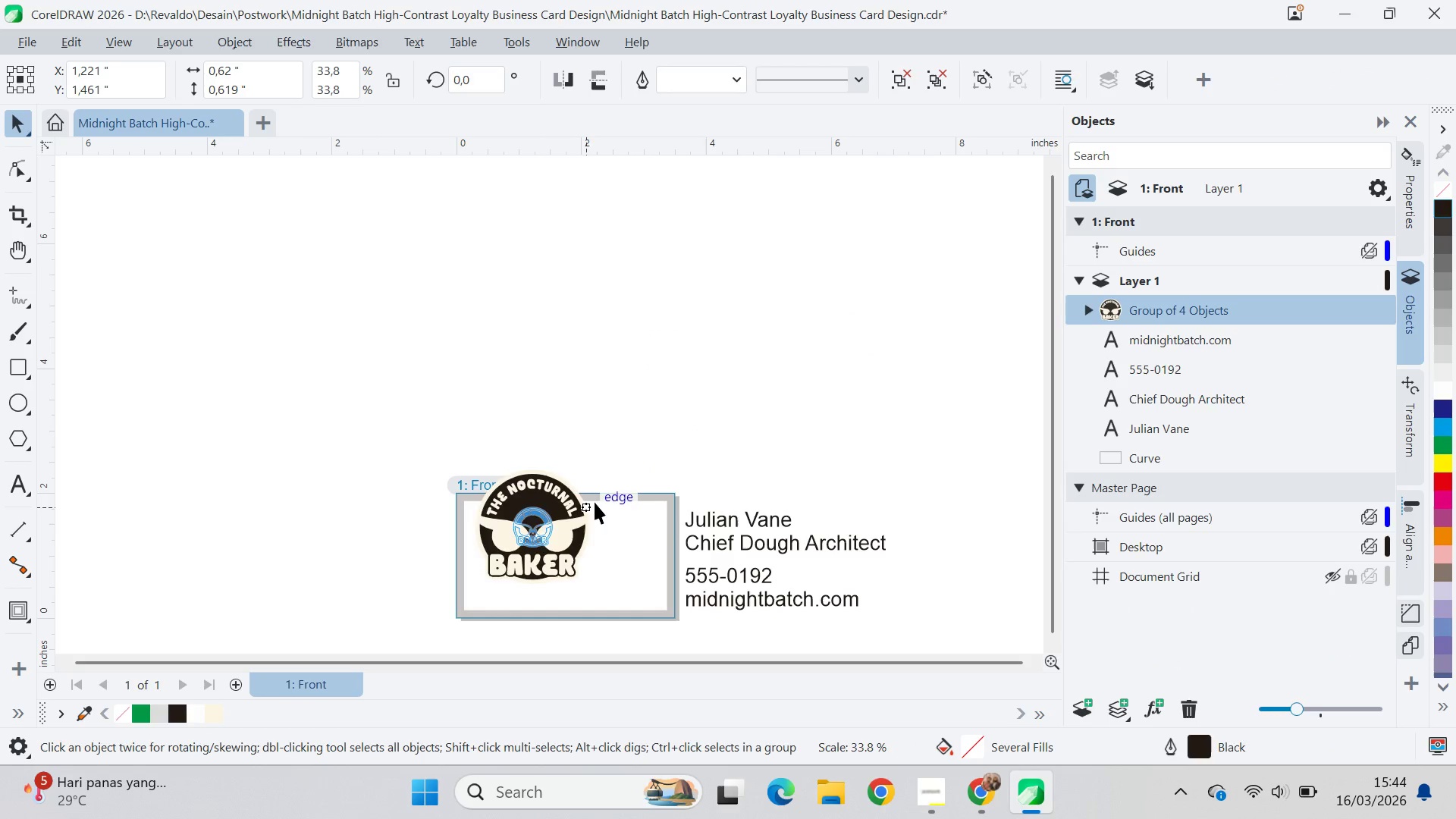 
key(Shift+ShiftLeft)
 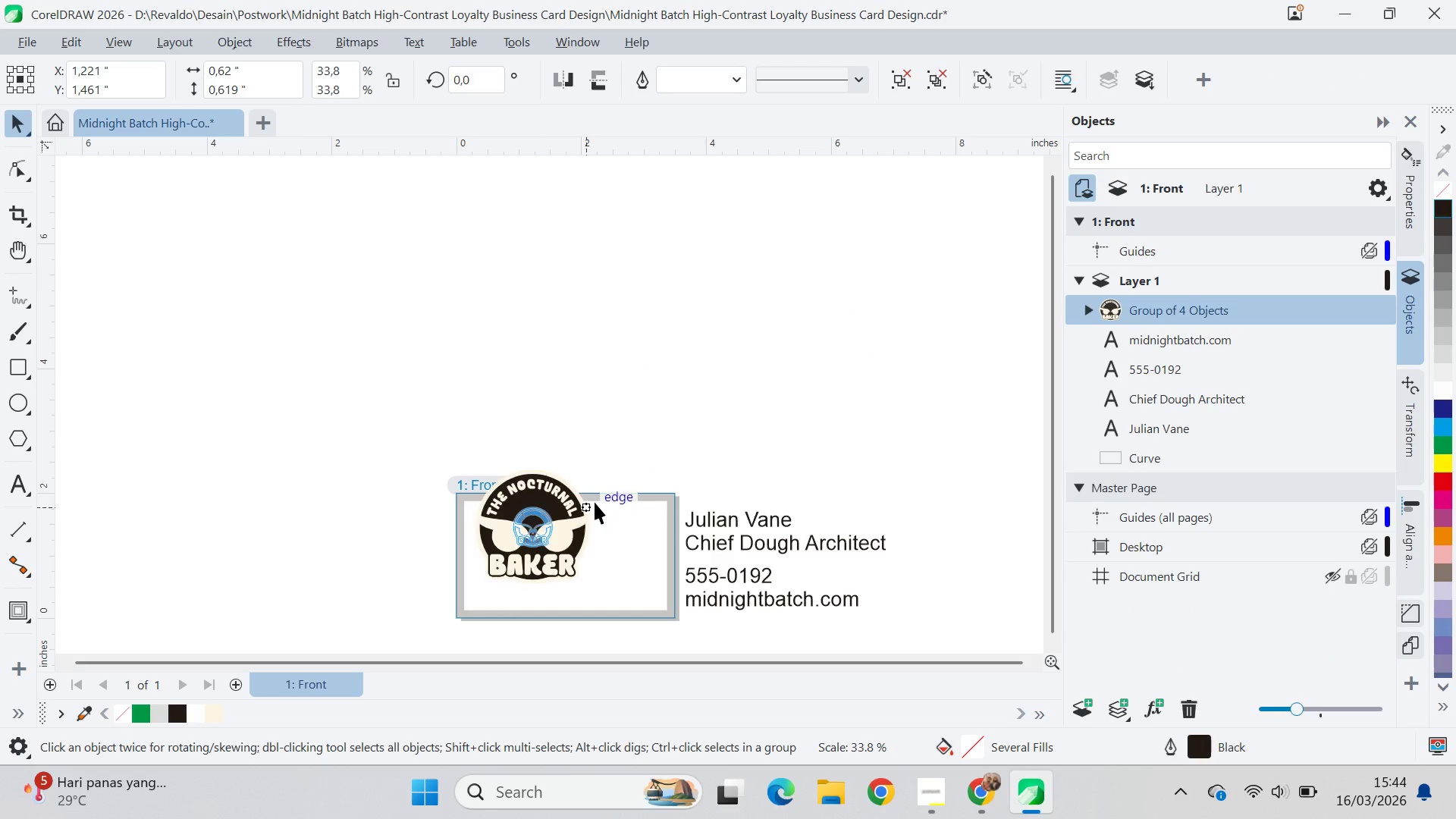 
key(Shift+ShiftLeft)
 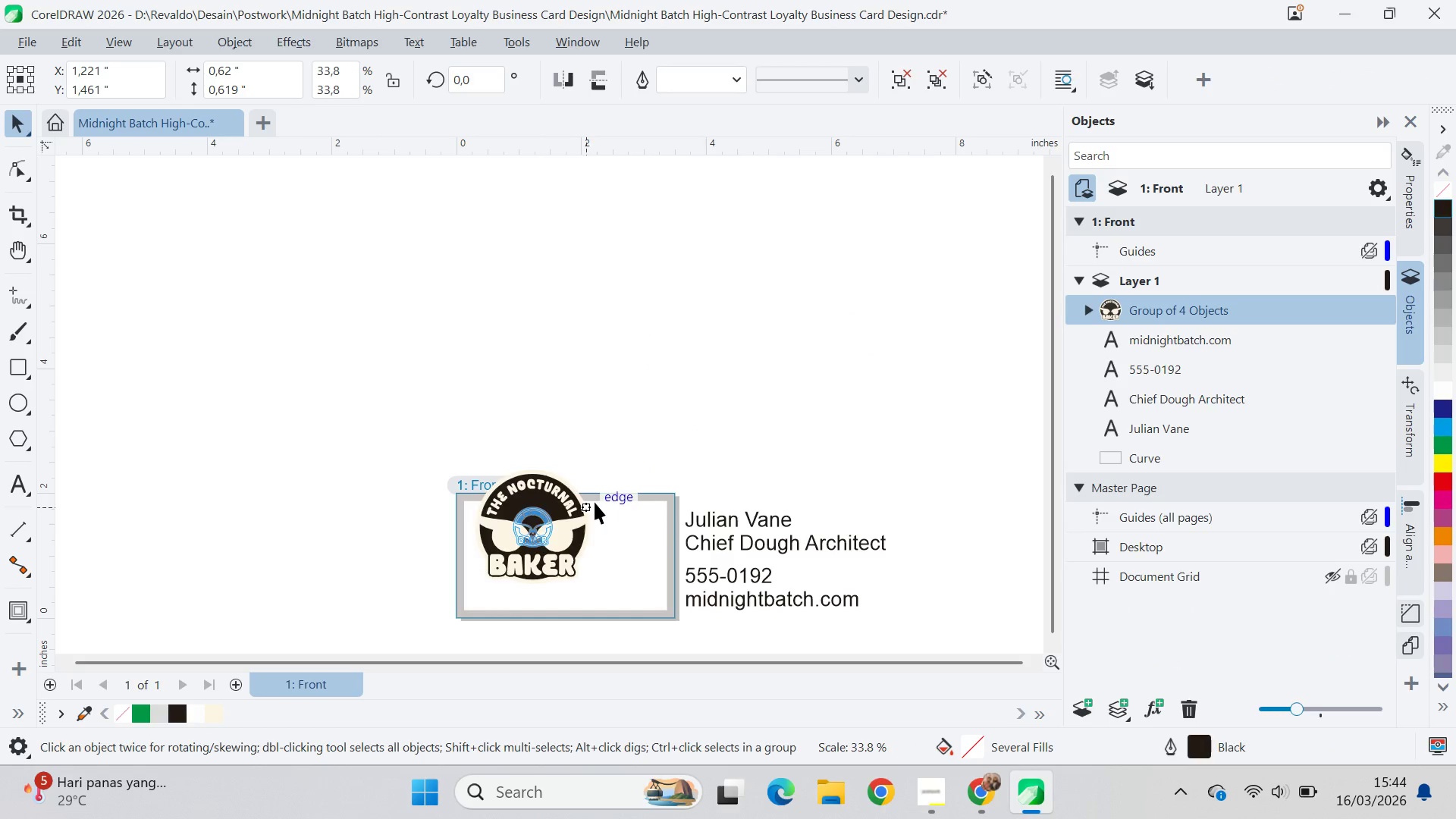 
key(Shift+ShiftLeft)
 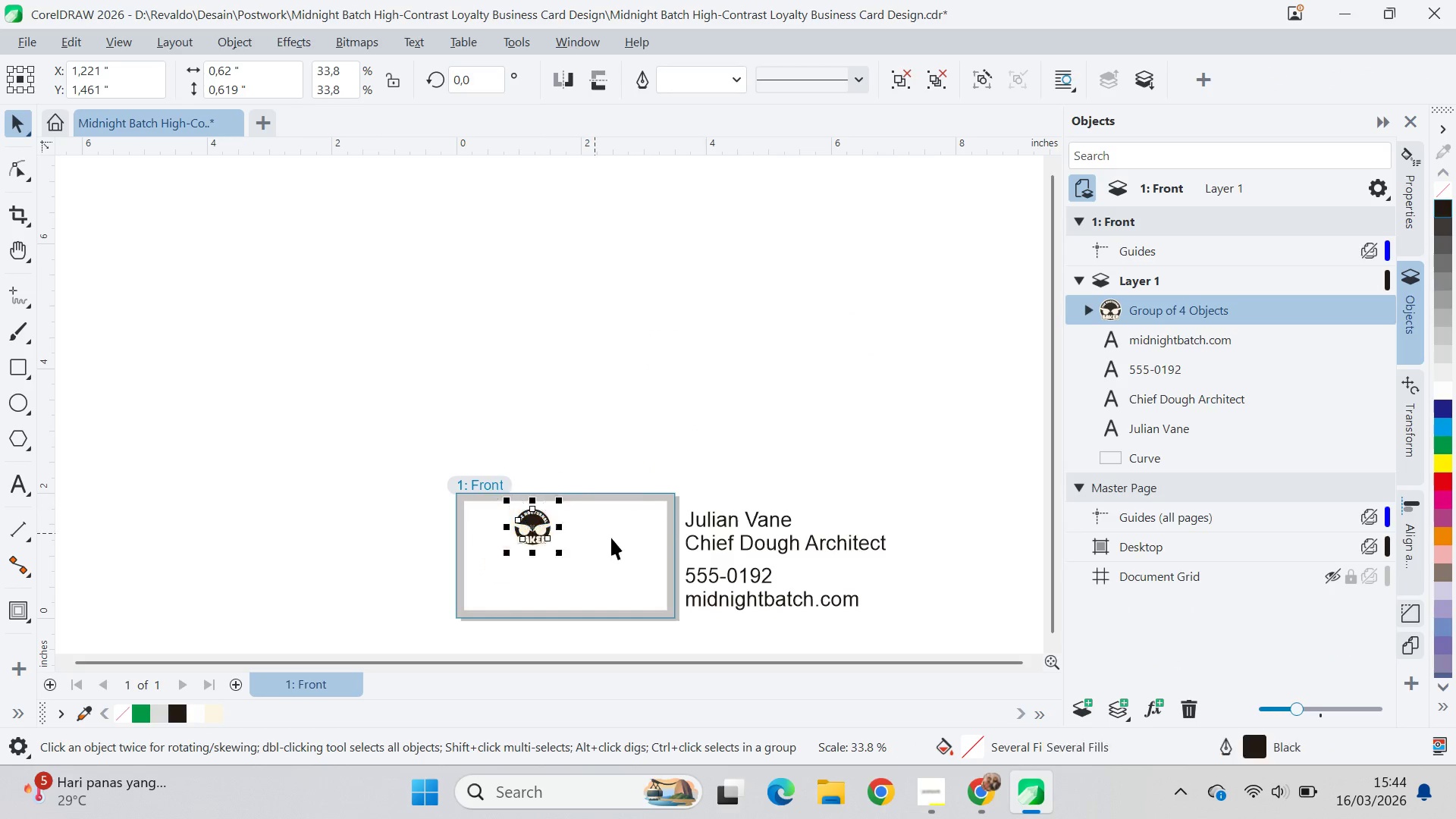 
hold_key(key=ShiftLeft, duration=2.44)
 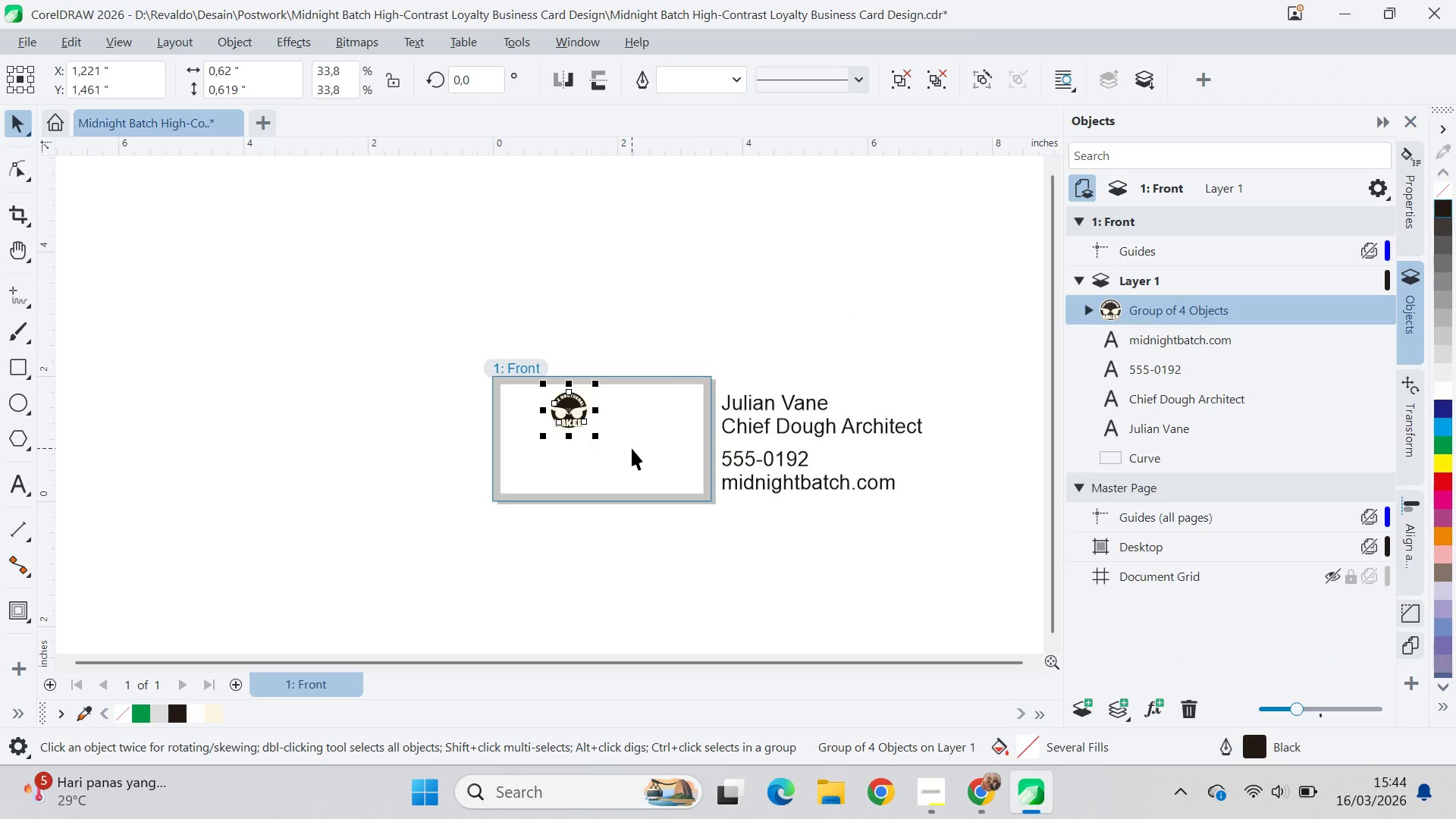 
key(Q)
 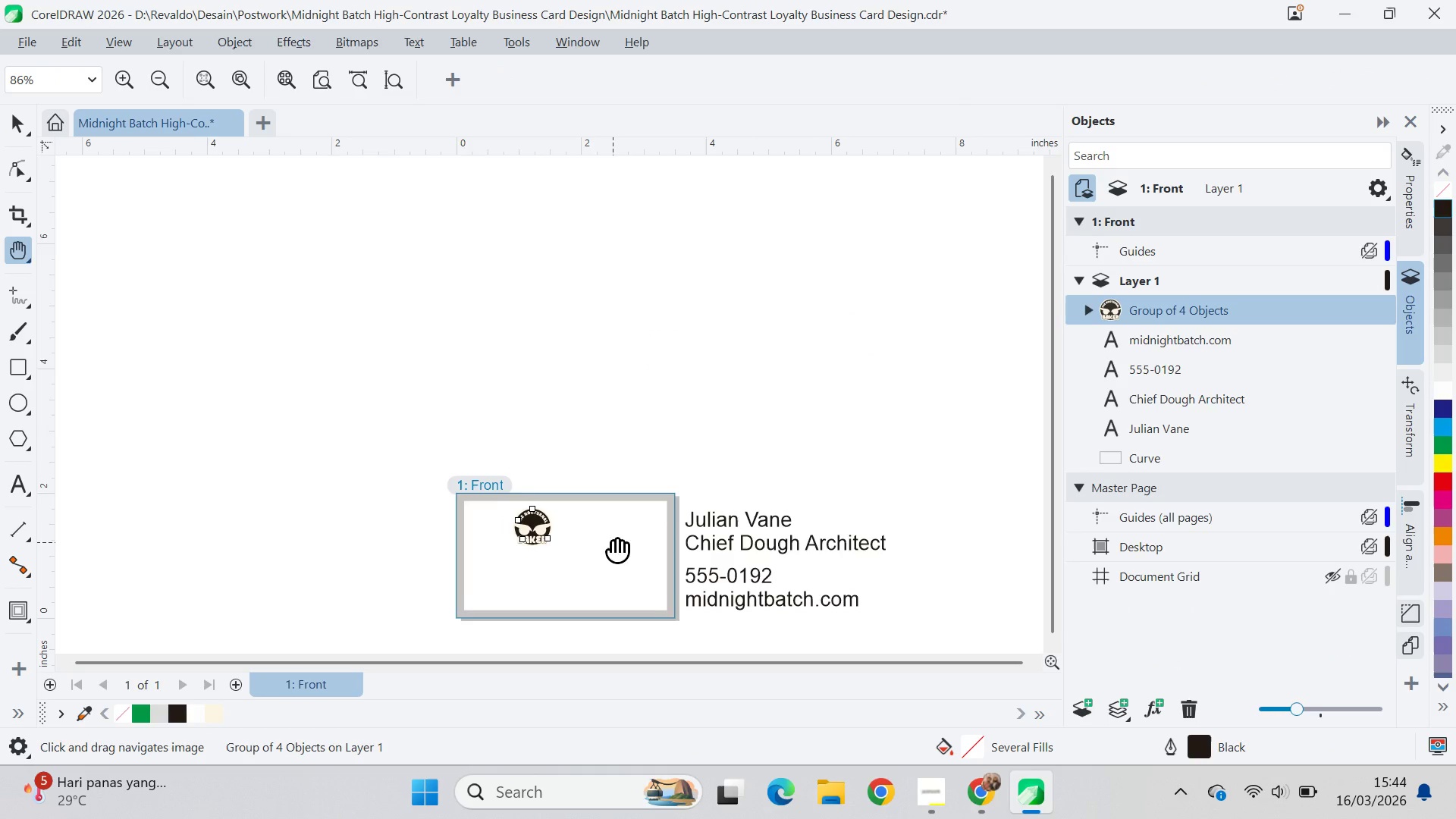 
left_click_drag(start_coordinate=[613, 542], to_coordinate=[649, 425])
 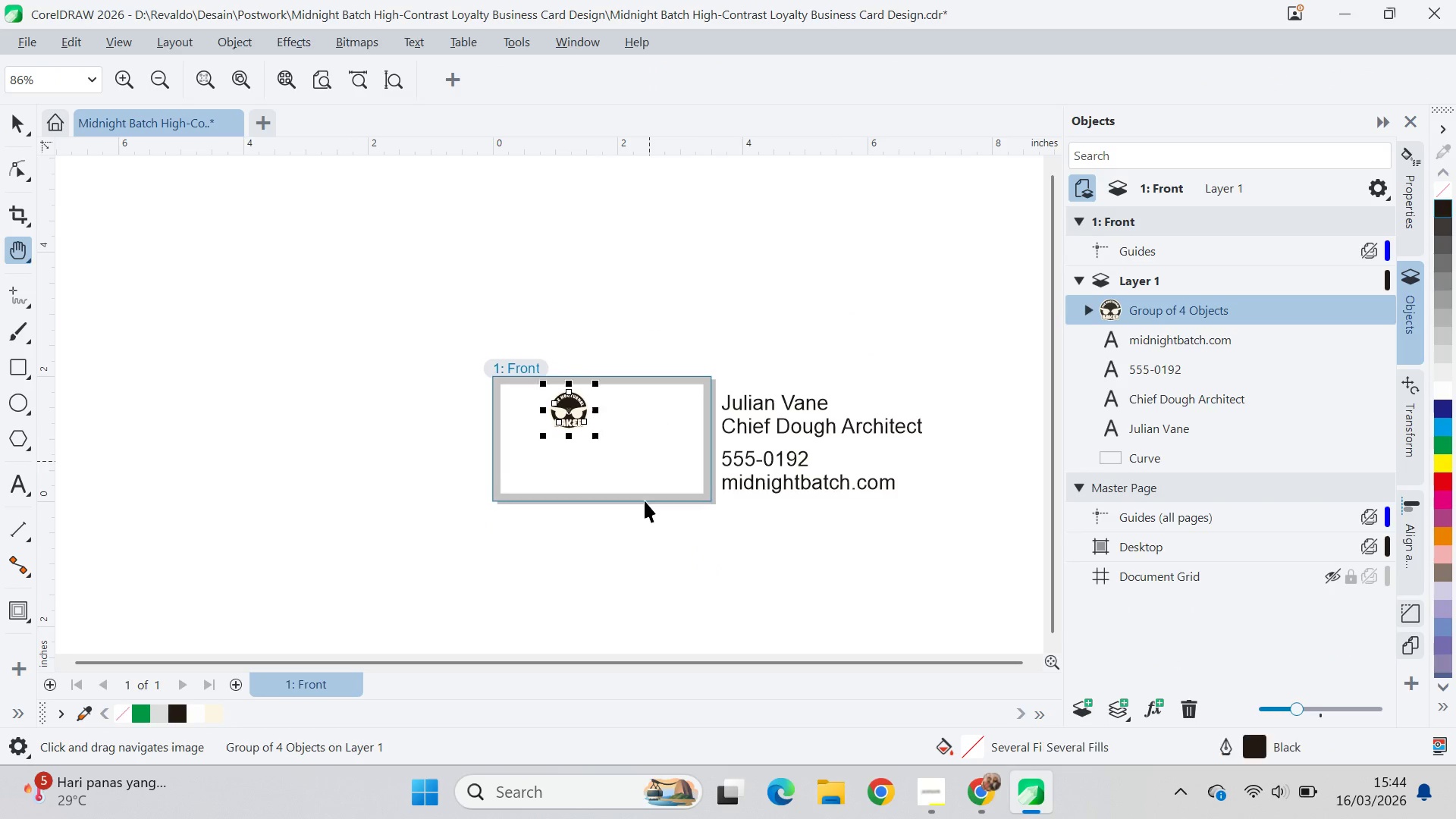 
key(V)
 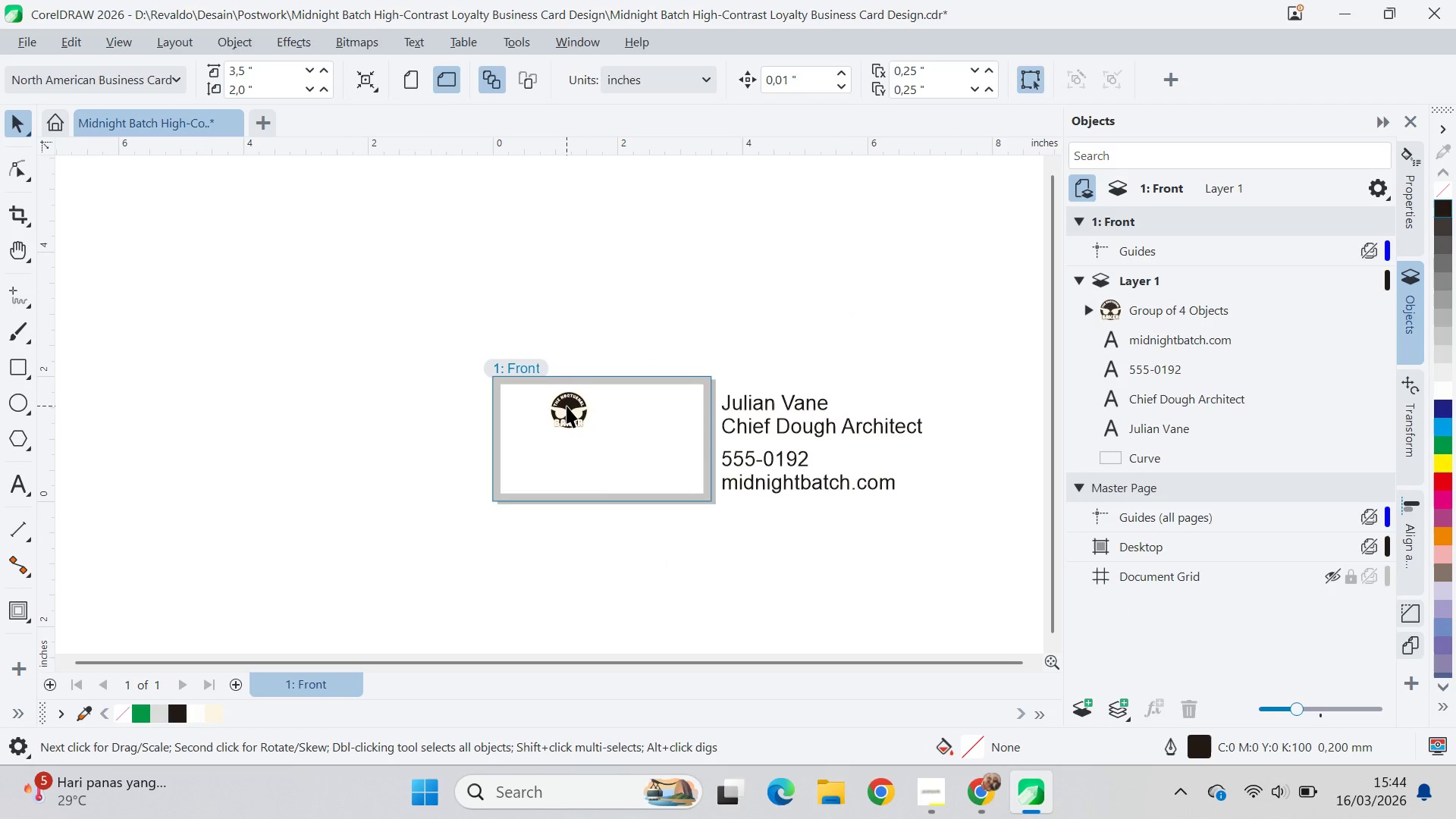 
double_click([566, 405])
 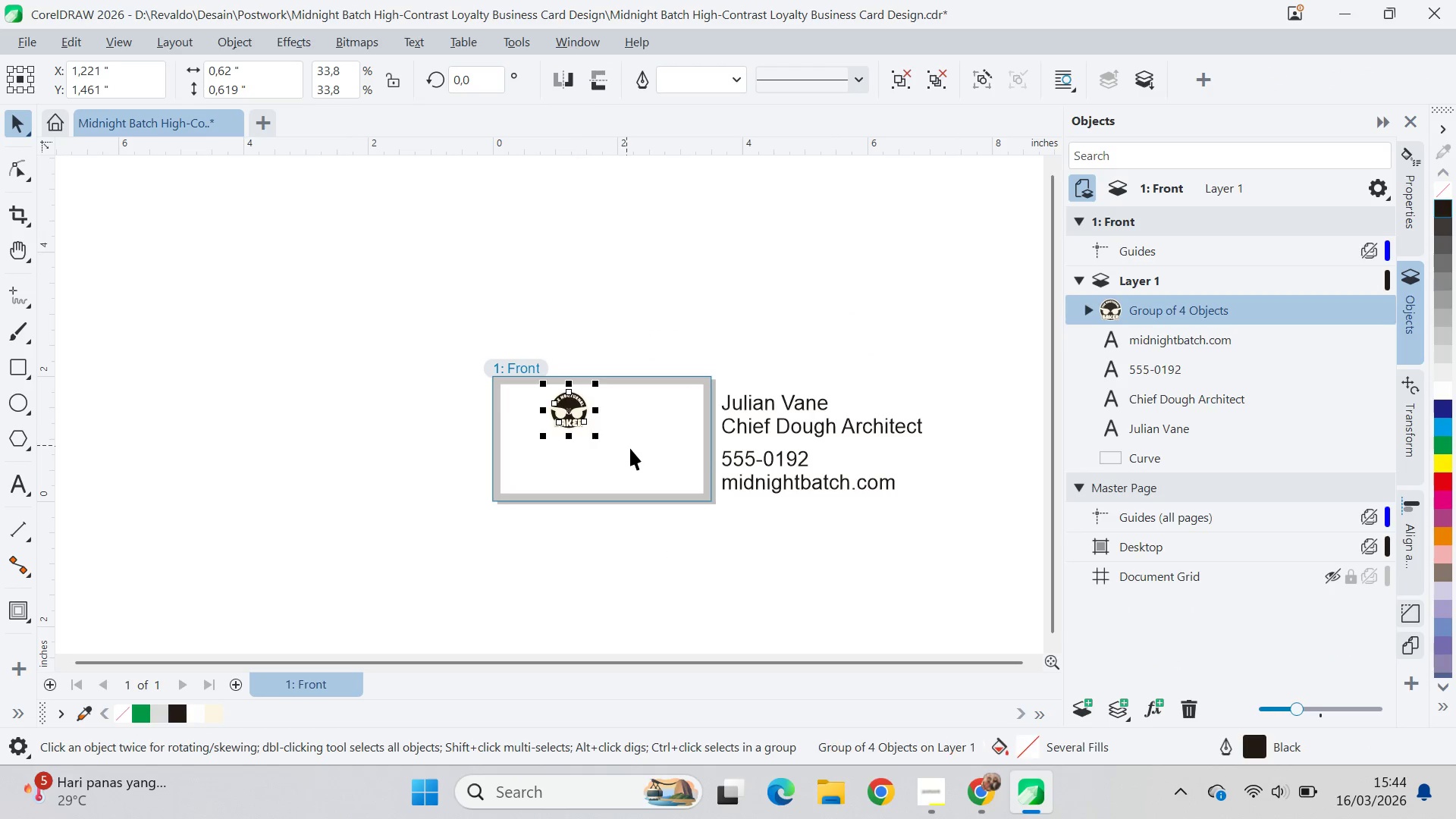 
hold_key(key=ShiftLeft, duration=0.31)
 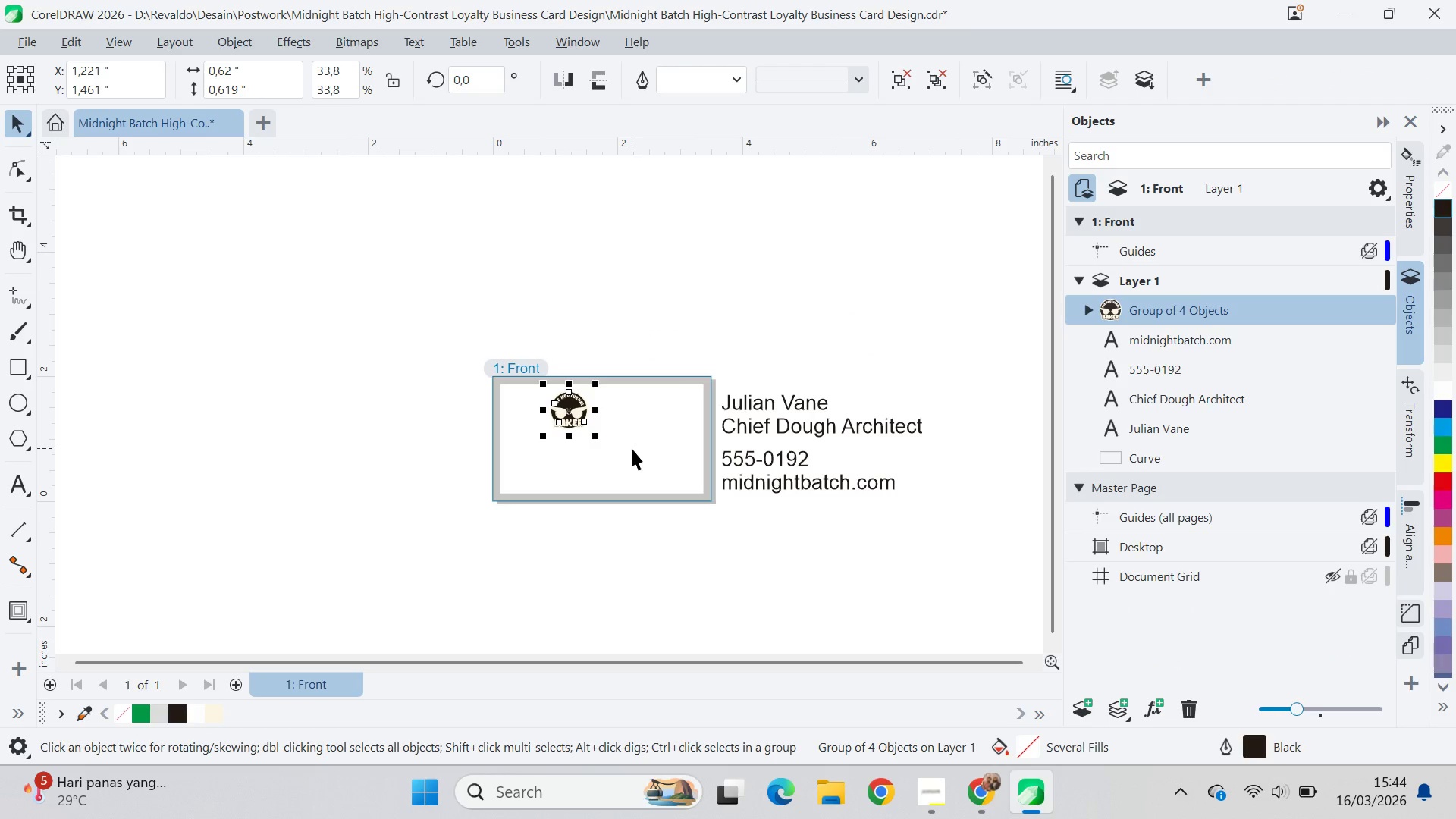 
hold_key(key=ShiftLeft, duration=0.53)
 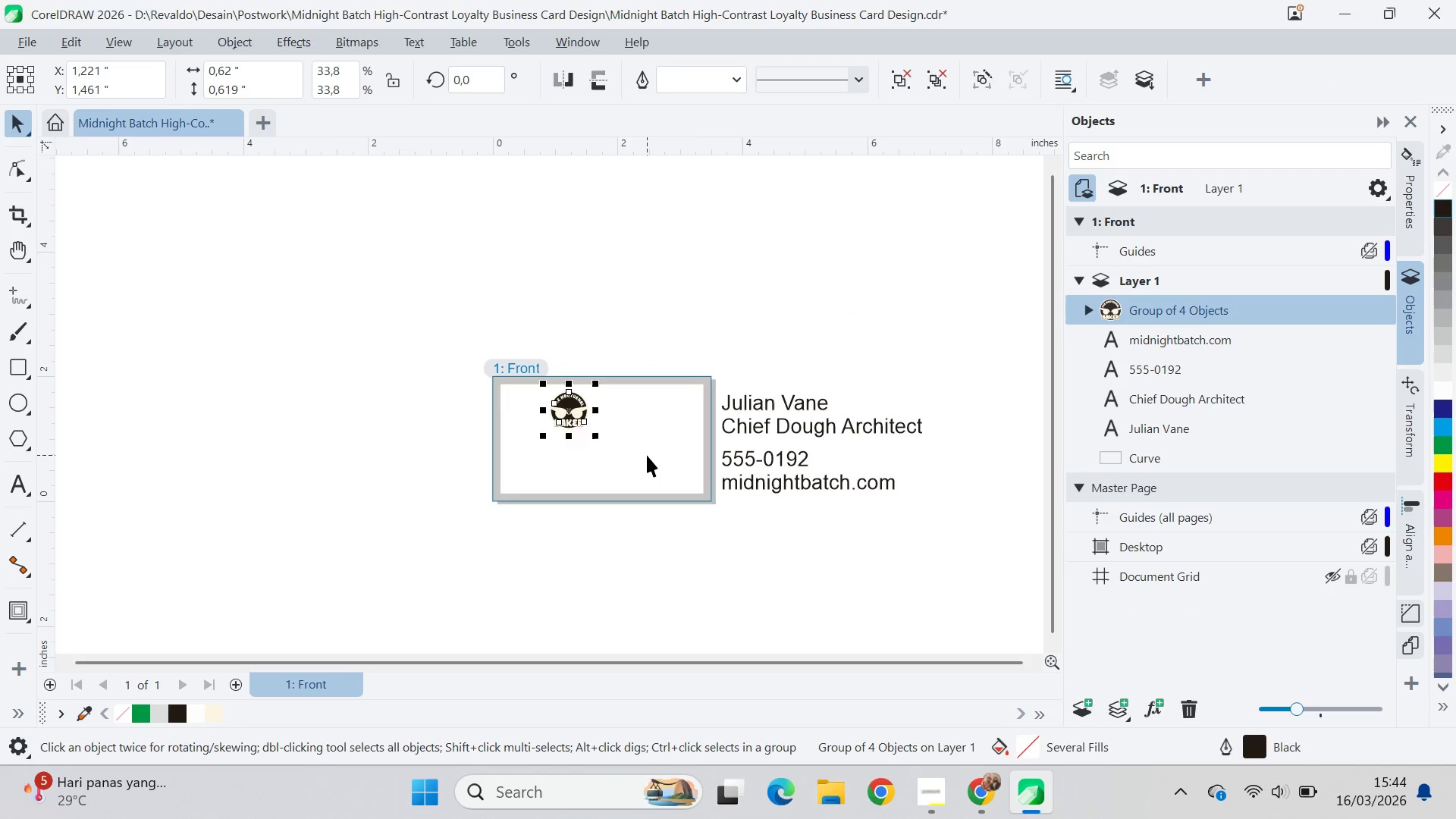 
left_click([647, 455])
 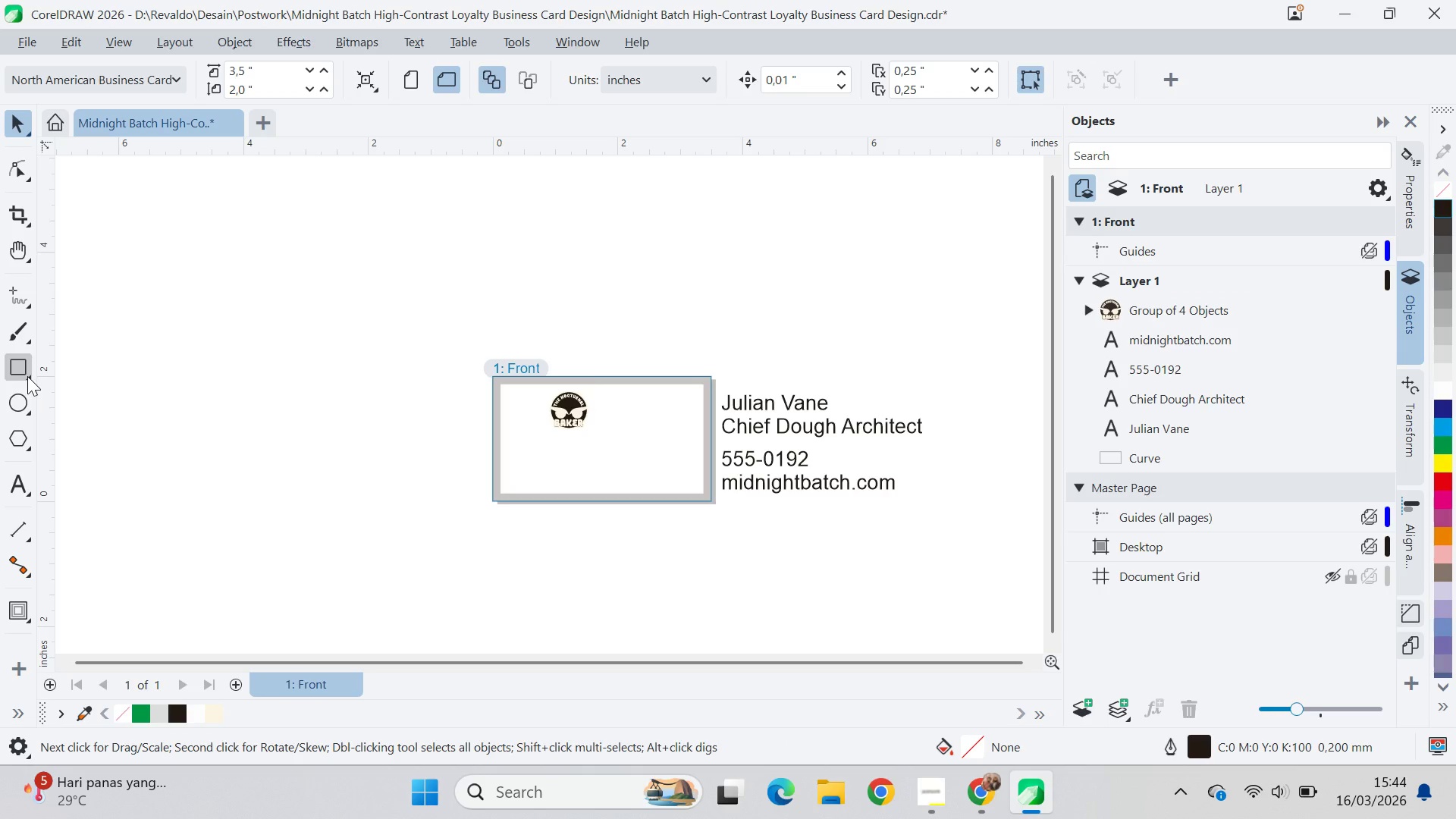 
left_click([570, 419])
 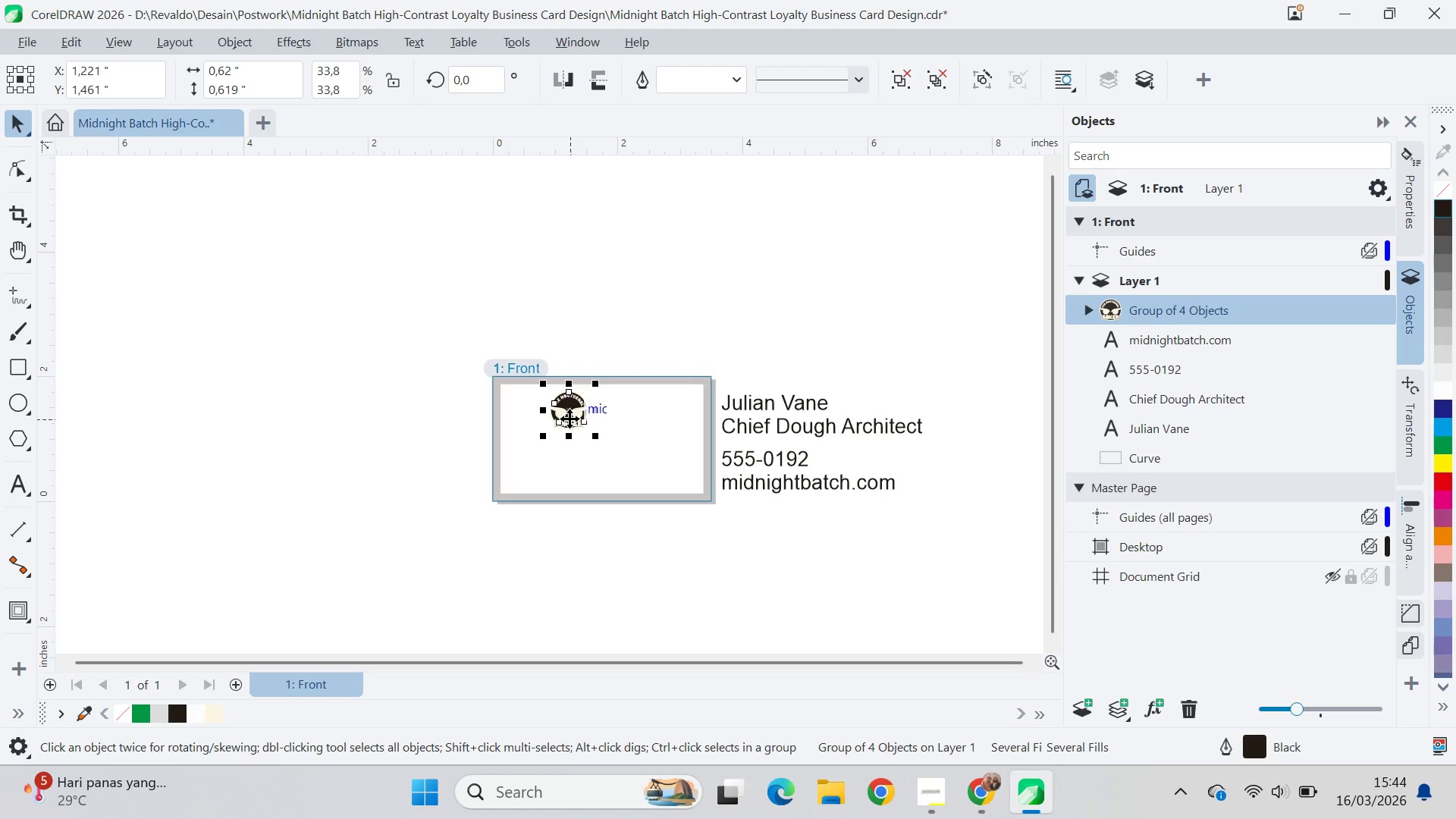 
hold_key(key=ShiftLeft, duration=0.53)
 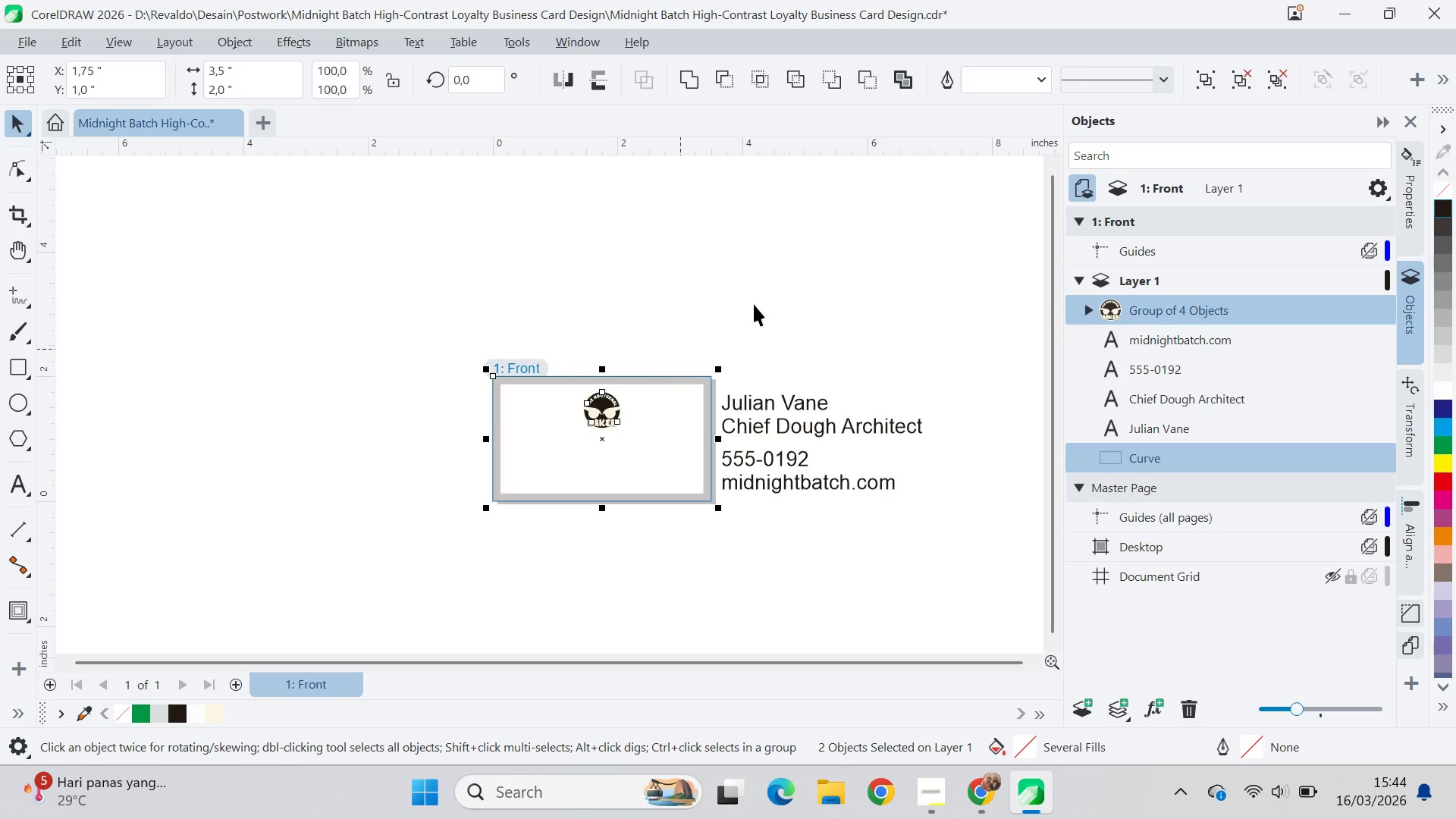 
type(ce)
 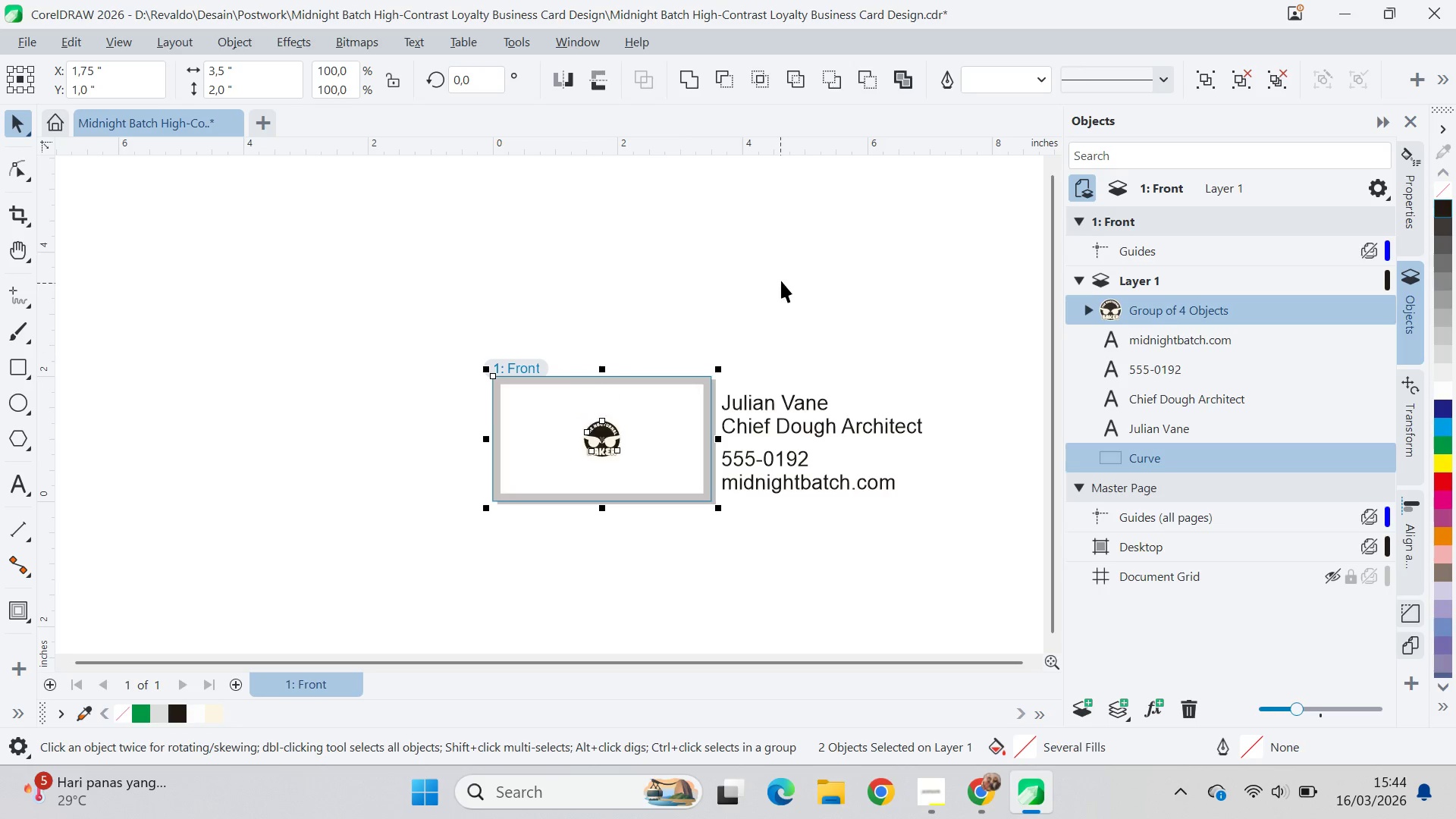 
left_click([781, 281])
 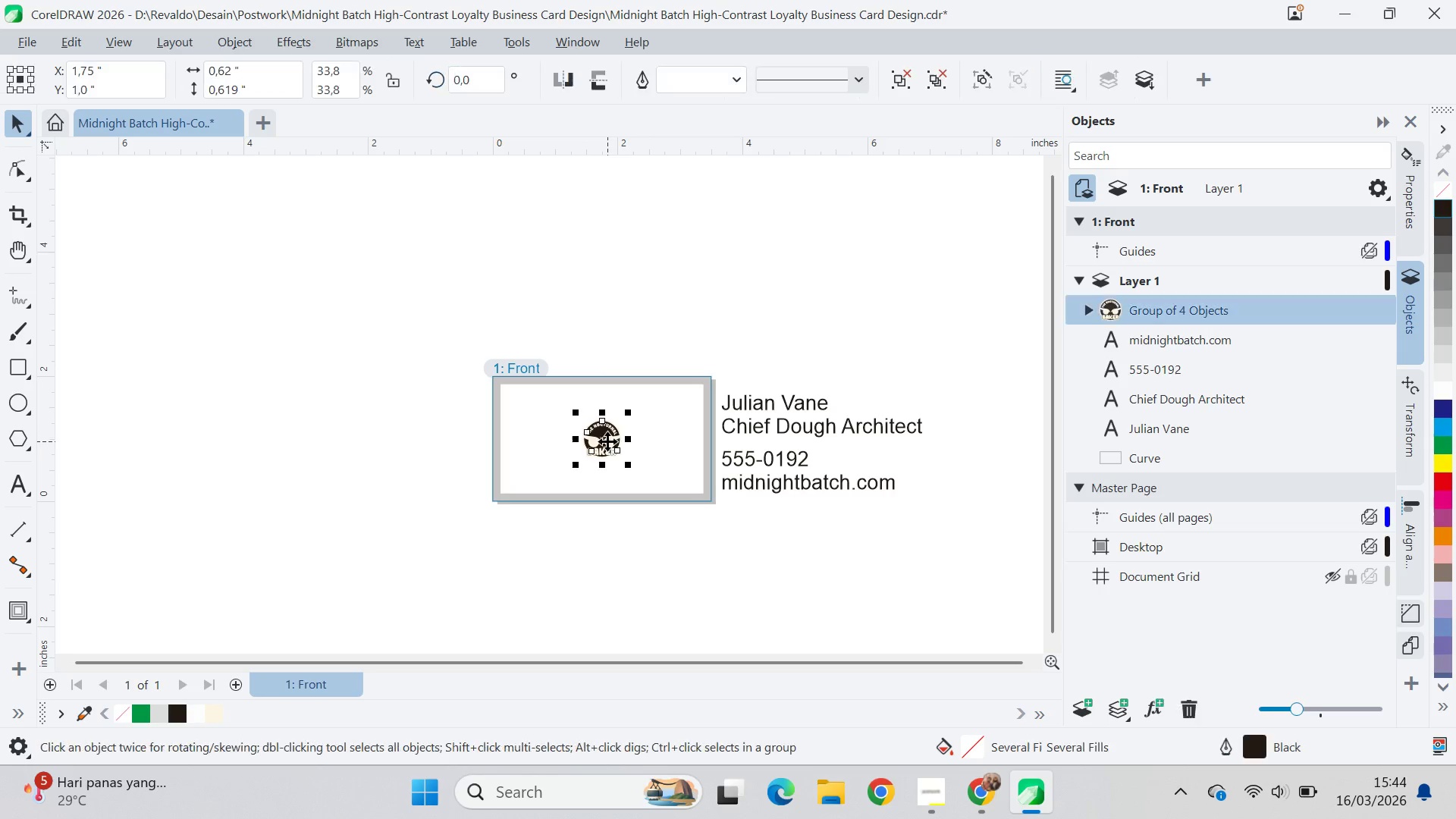 
hold_key(key=ShiftLeft, duration=1.5)
left_click_drag(start_coordinate=[635, 465], to_coordinate=[651, 481])
 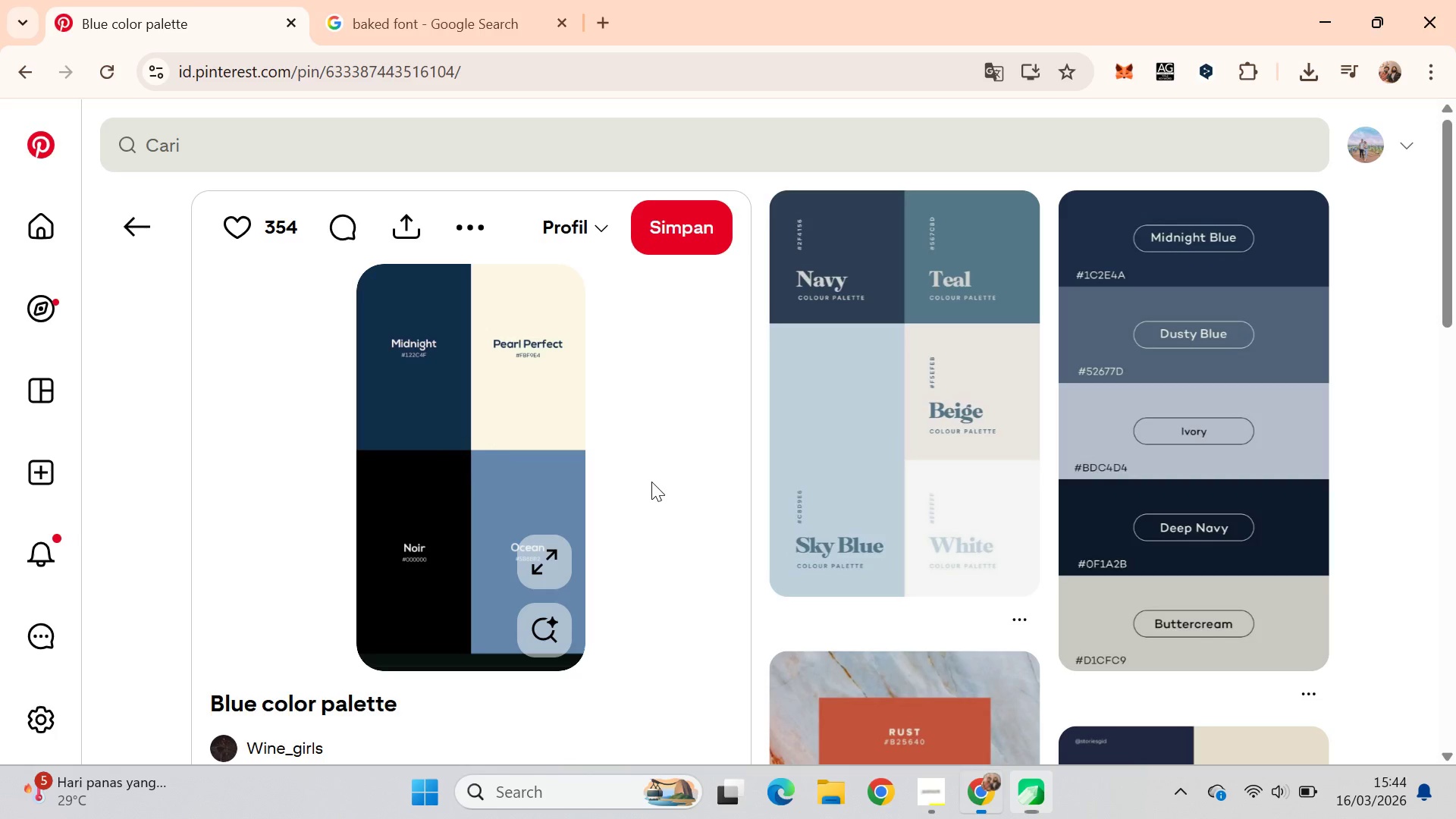 
hold_key(key=ShiftLeft, duration=0.47)
 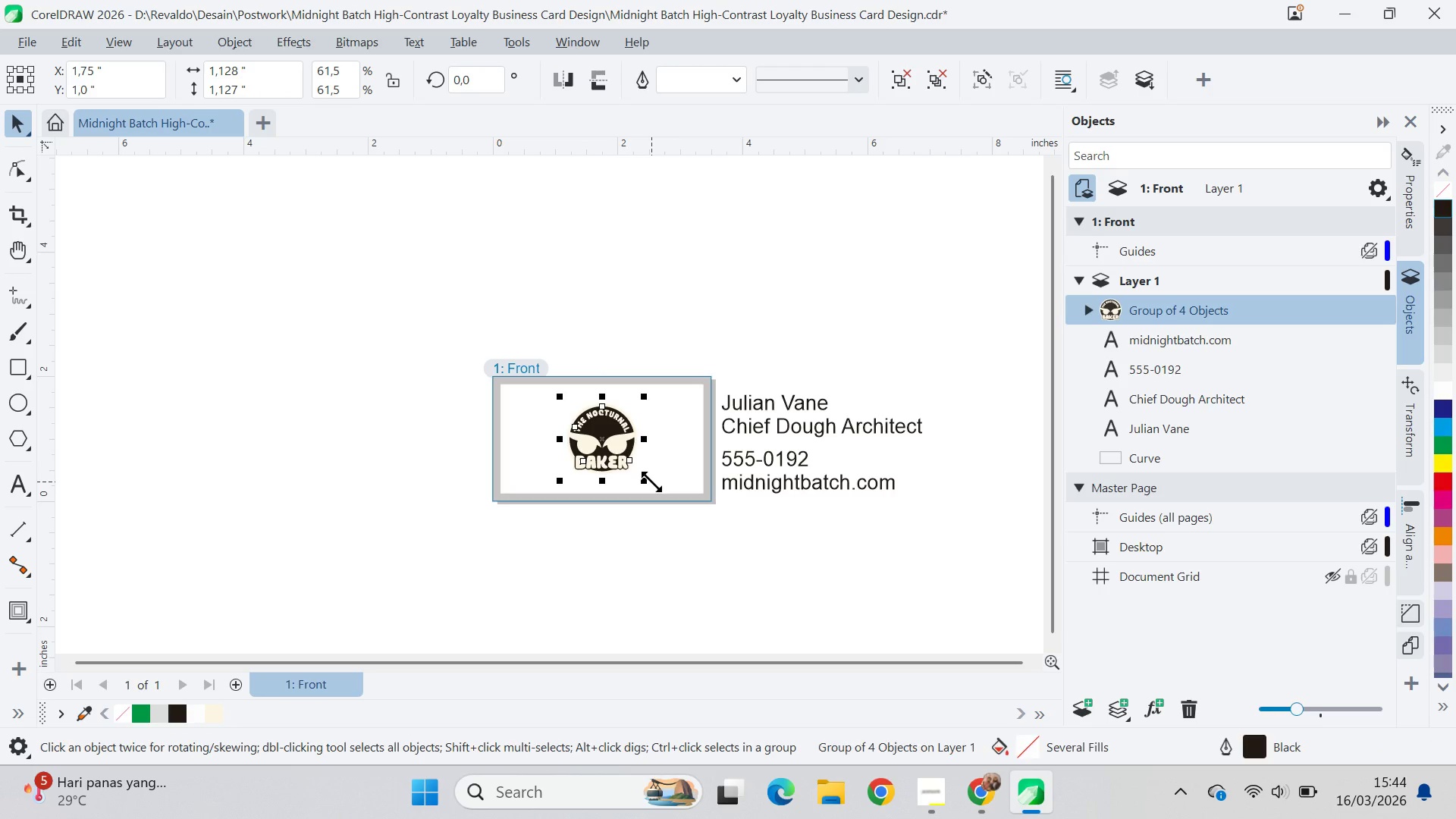 
key(Alt+AltLeft)
 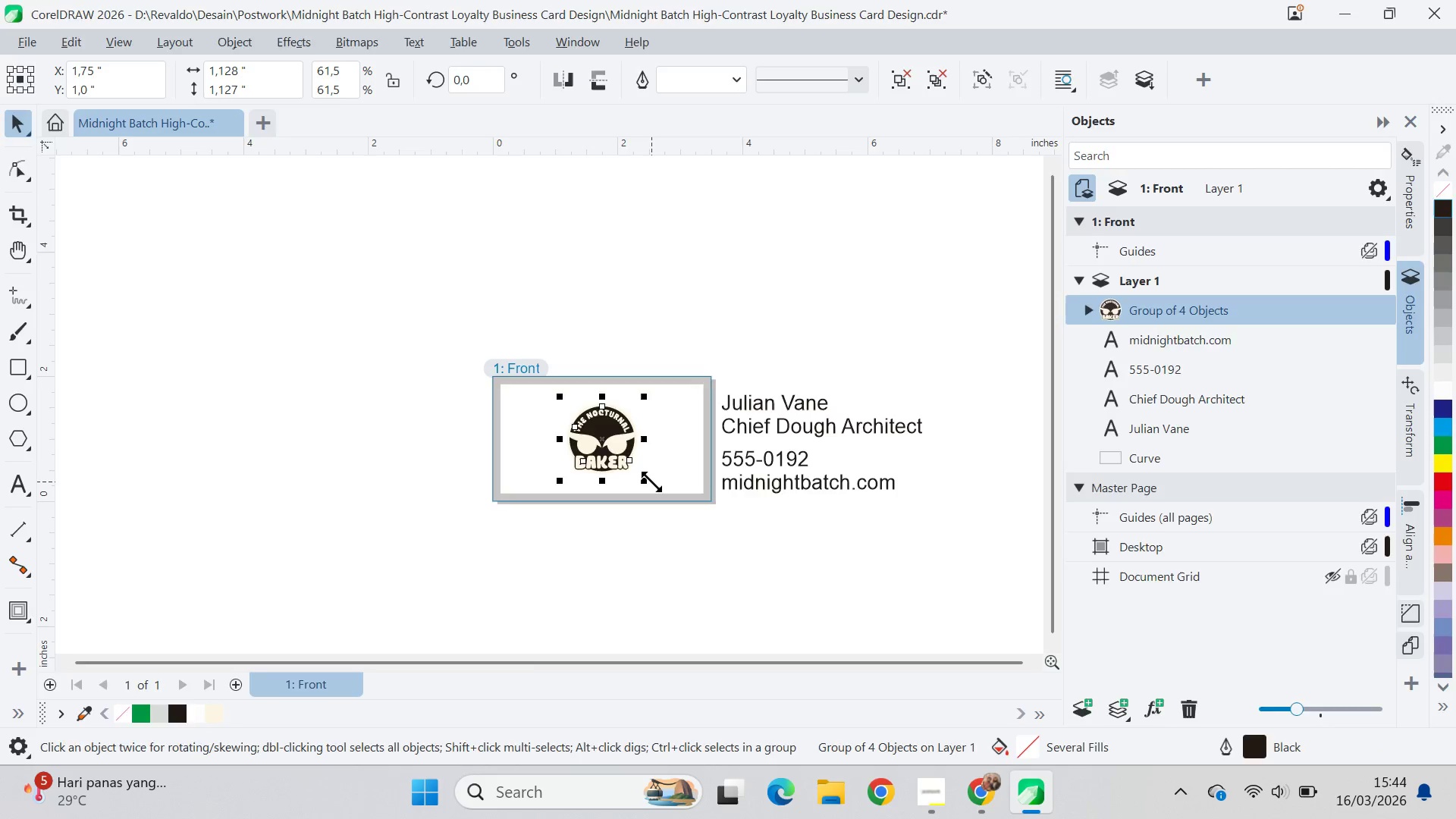 
key(Alt+Tab)
 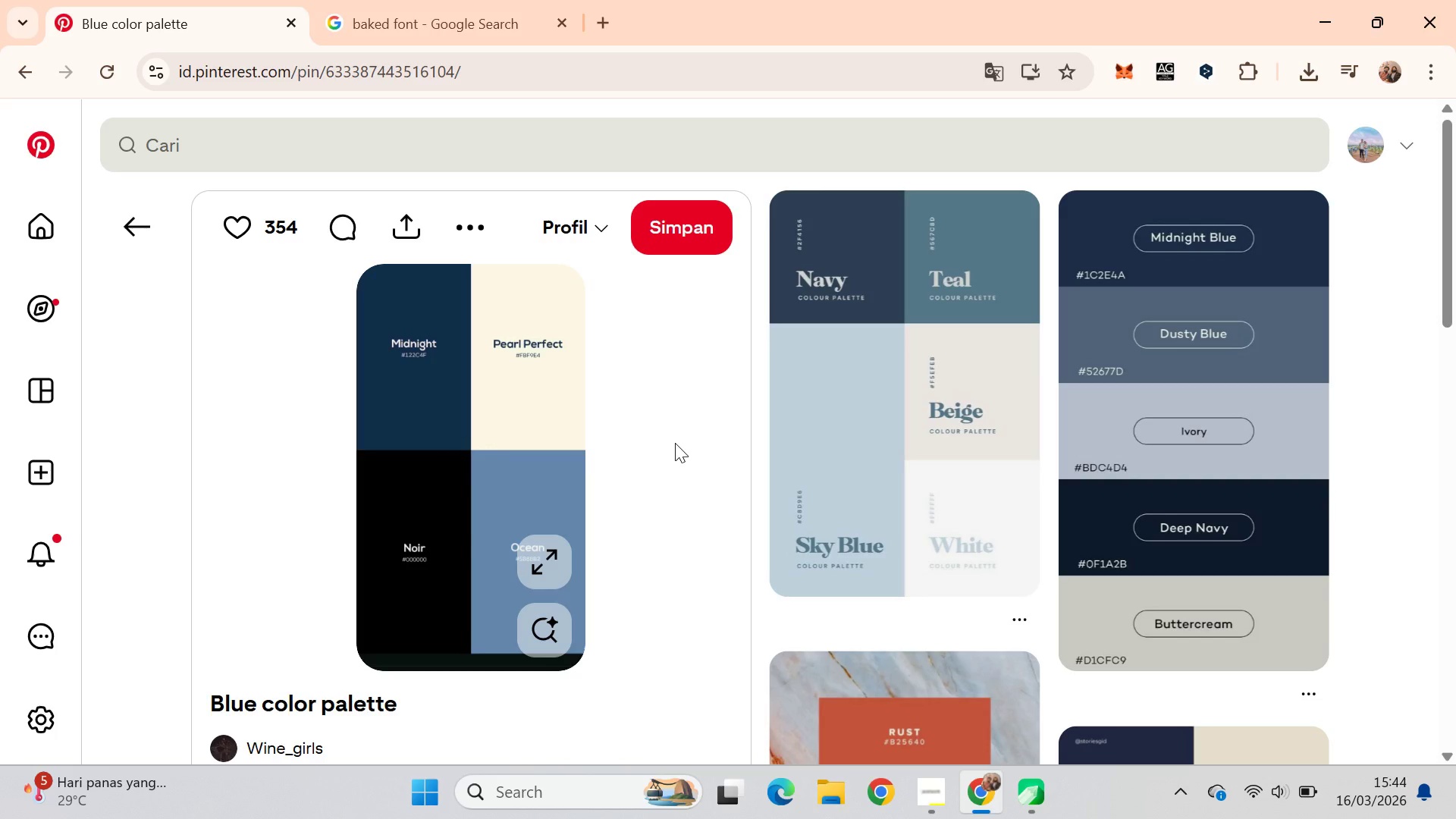 
key(Alt+Tab)
 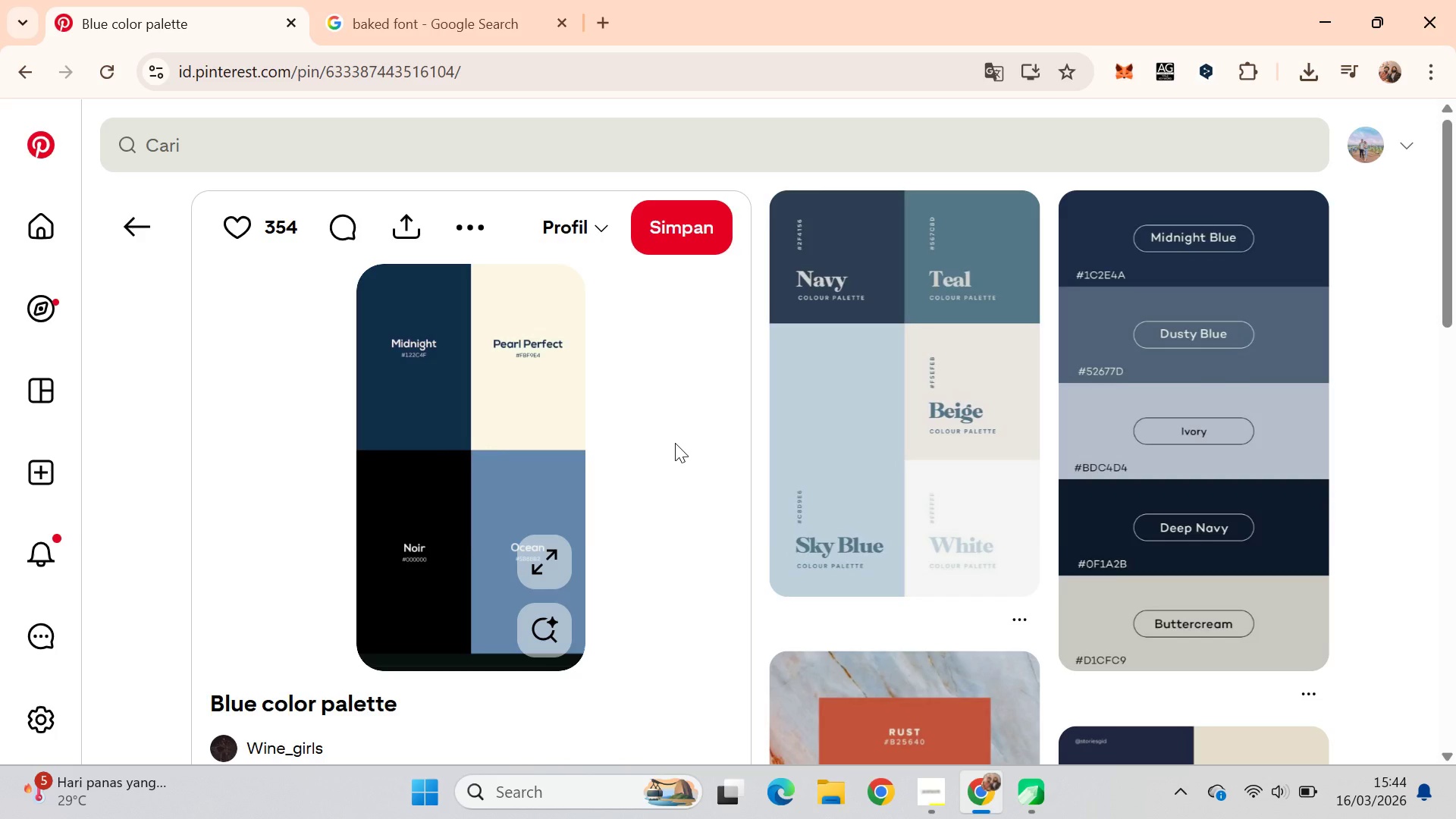 
key(Alt+Tab)